 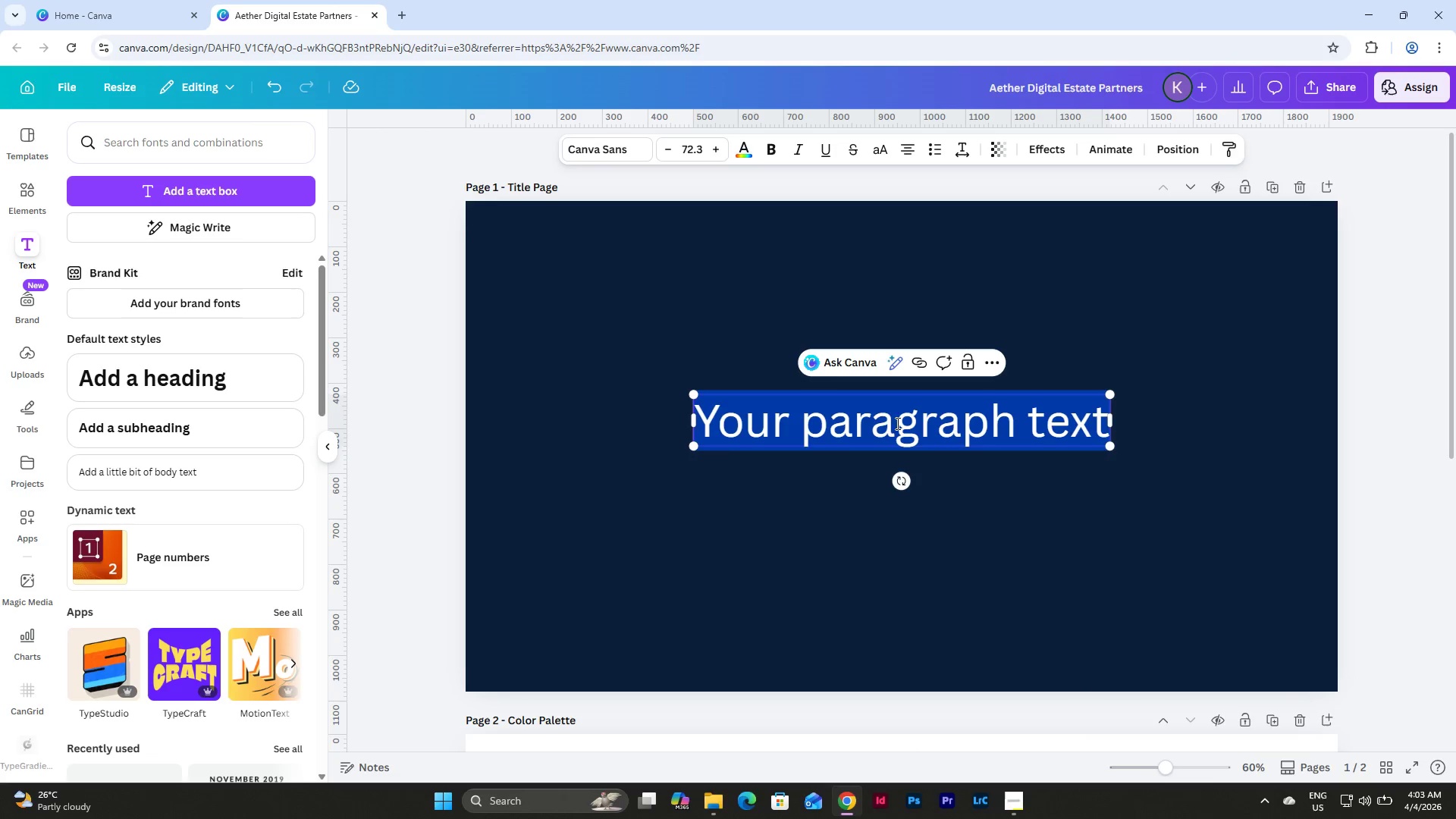 
left_click([617, 156])
 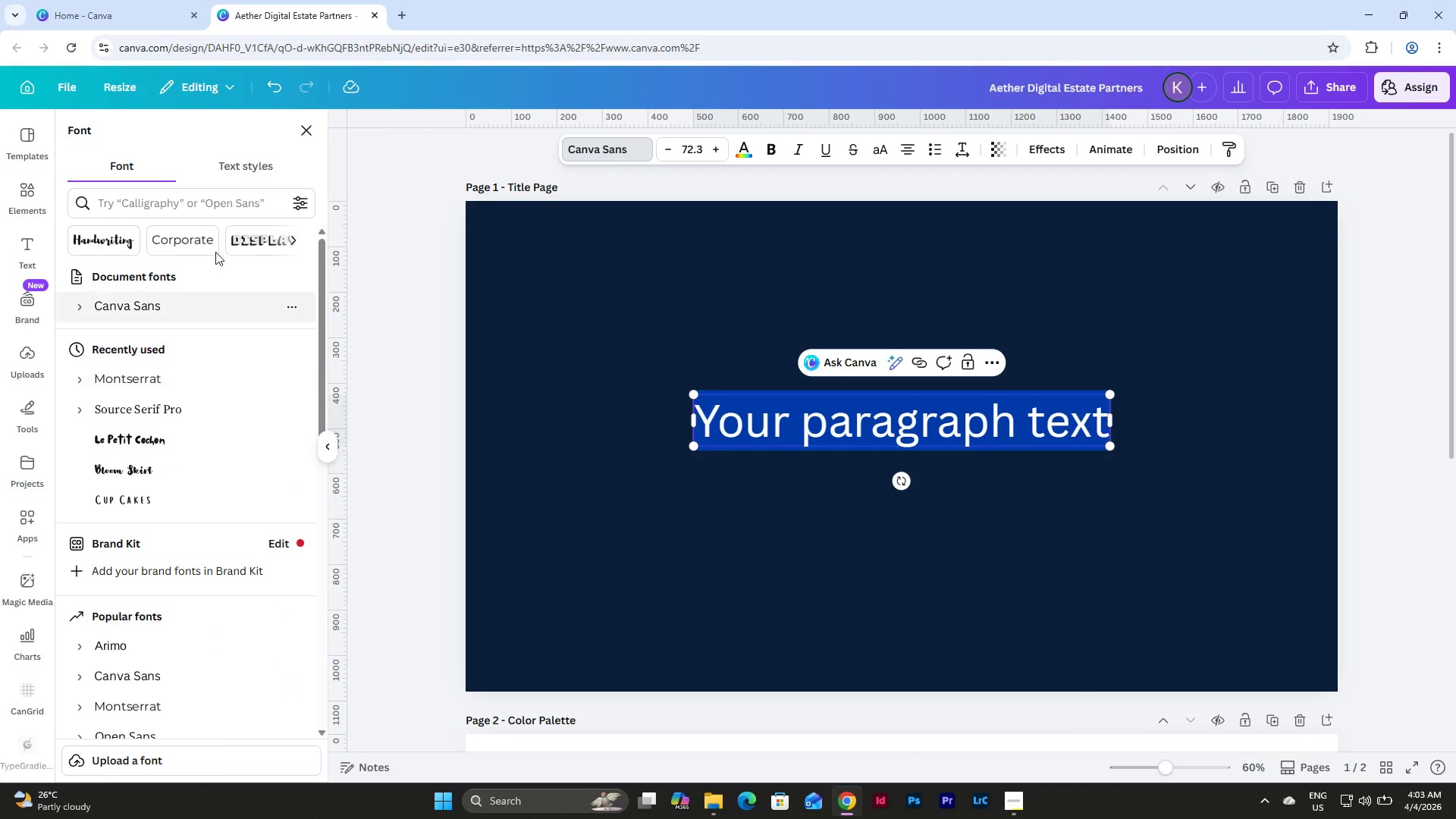 
scroll: coordinate [232, 372], scroll_direction: down, amount: 4.0
 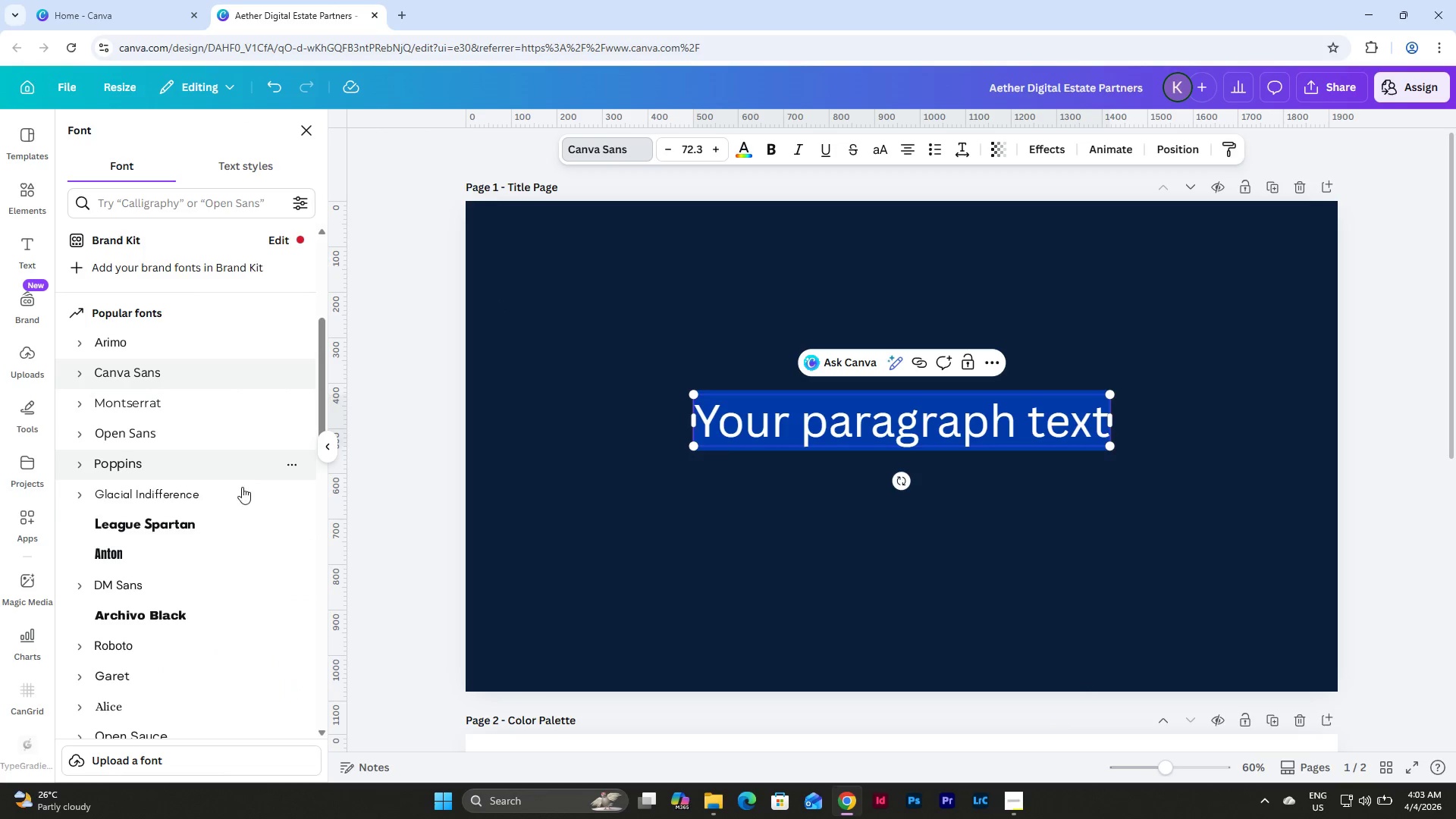 
left_click([236, 513])
 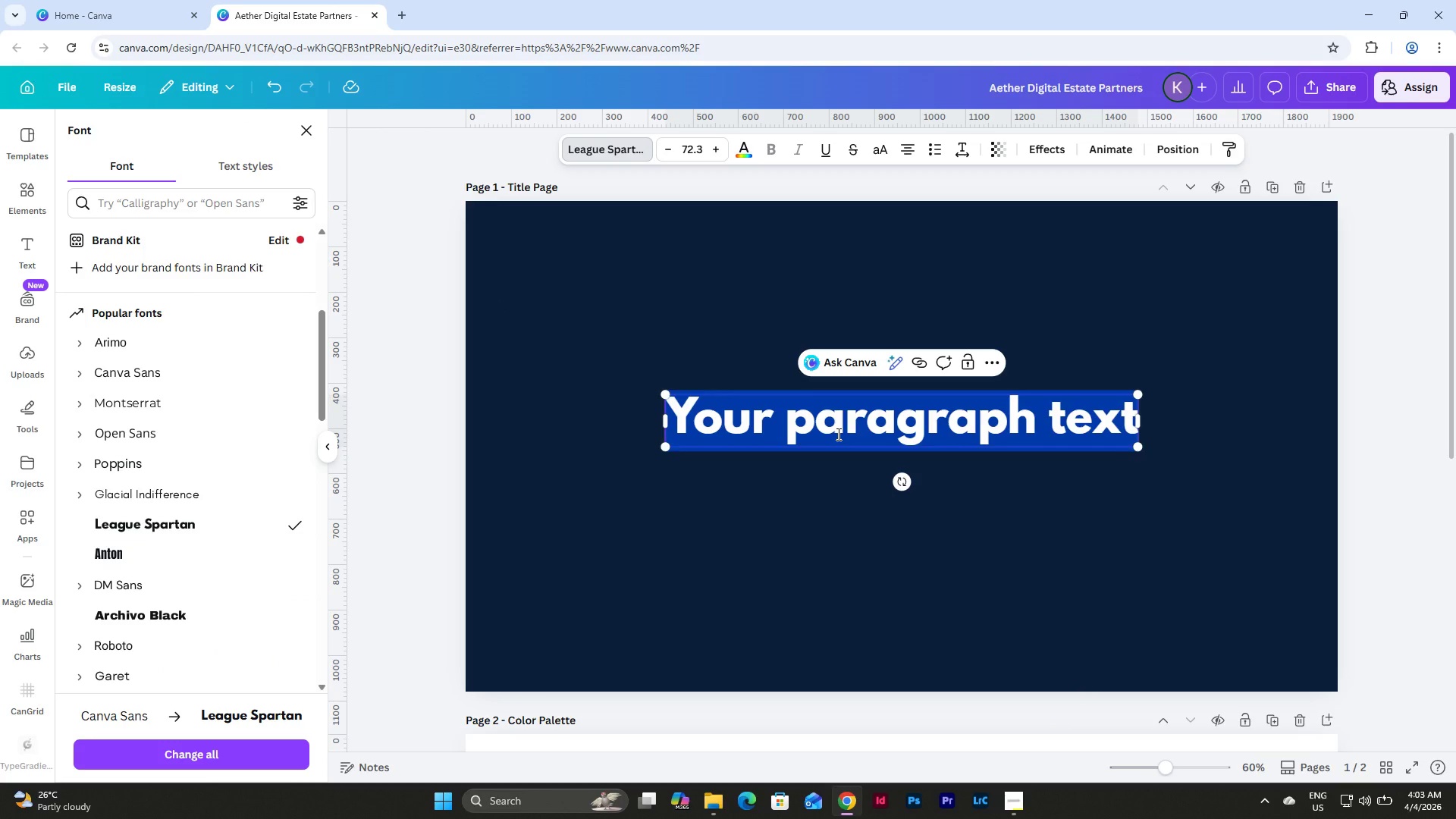 
type(E)
key(Backspace)
type(AETHER DIGITA:)
key(Backspace)
type(L ESTATE PARTNERS)
 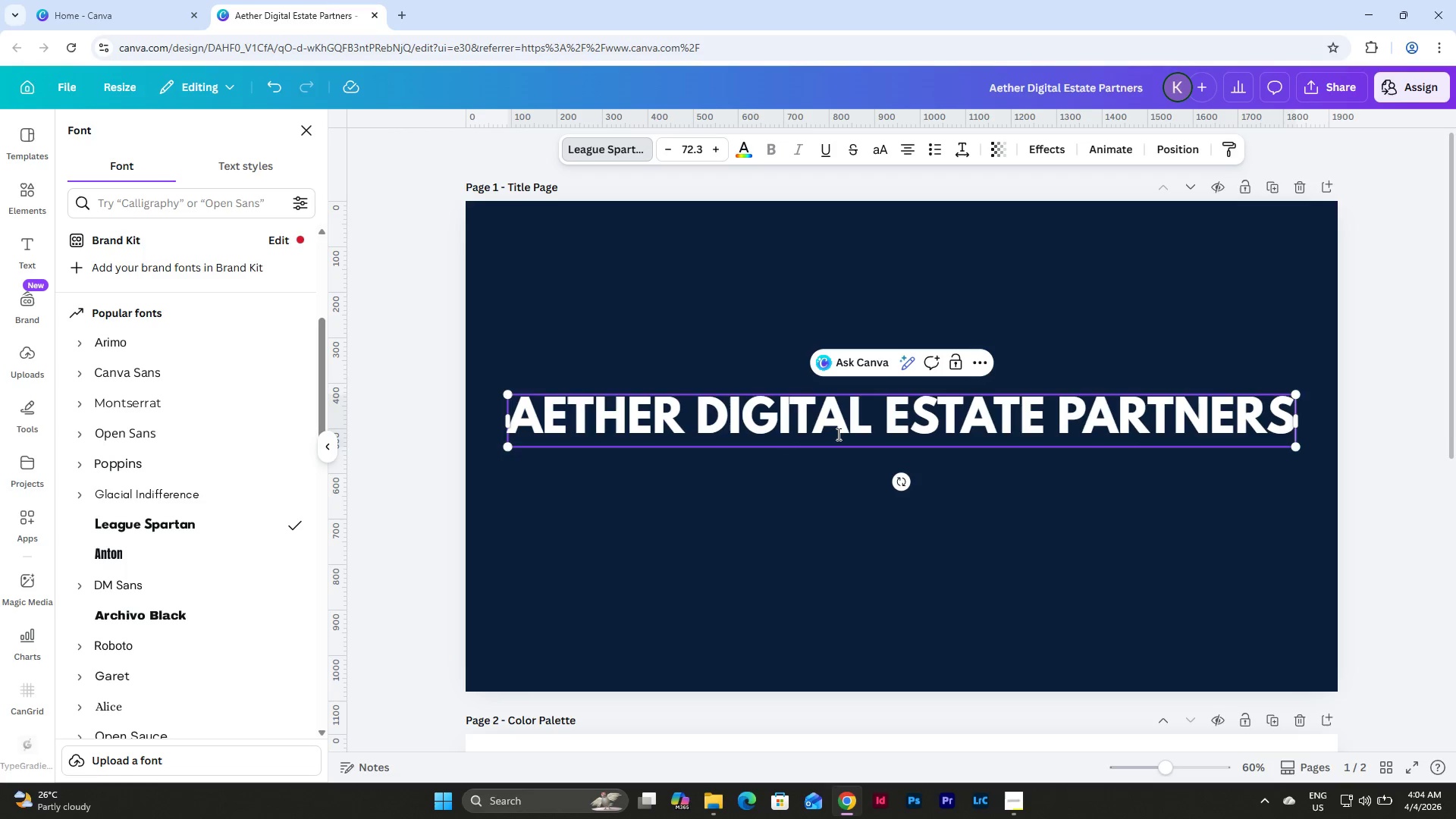 
double_click([930, 416])
 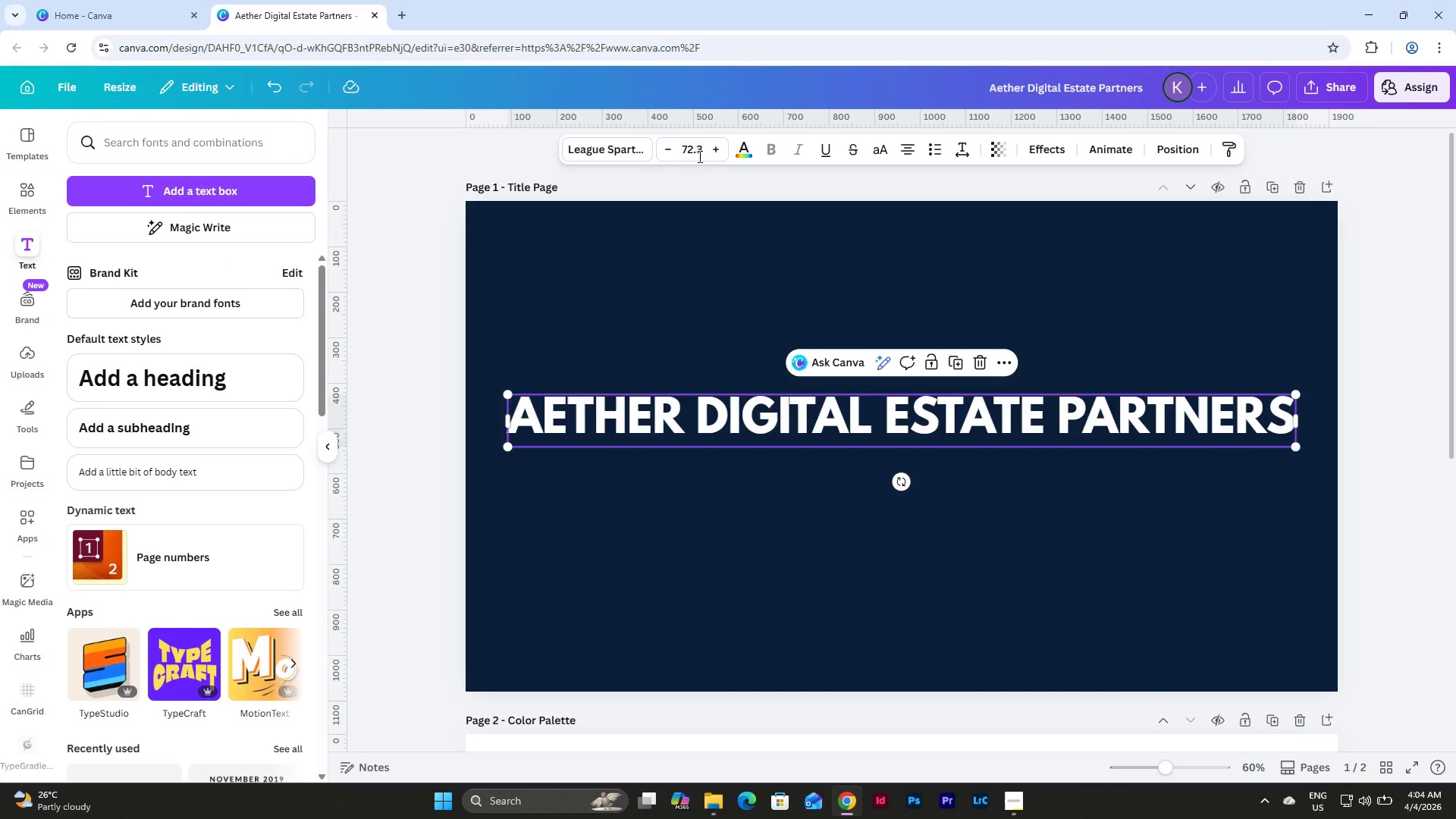 
left_click([693, 152])
 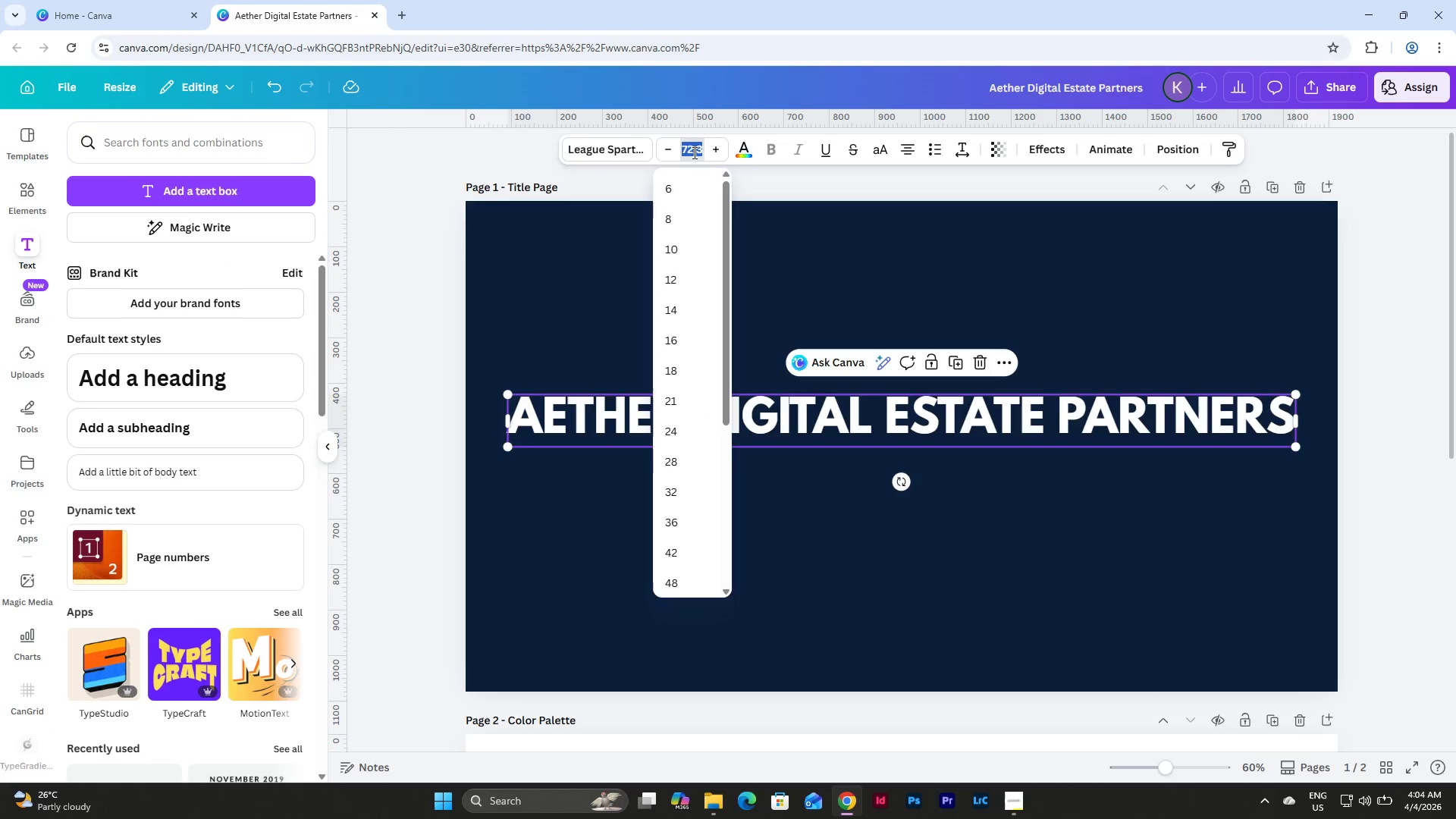 
key(Numpad7)
 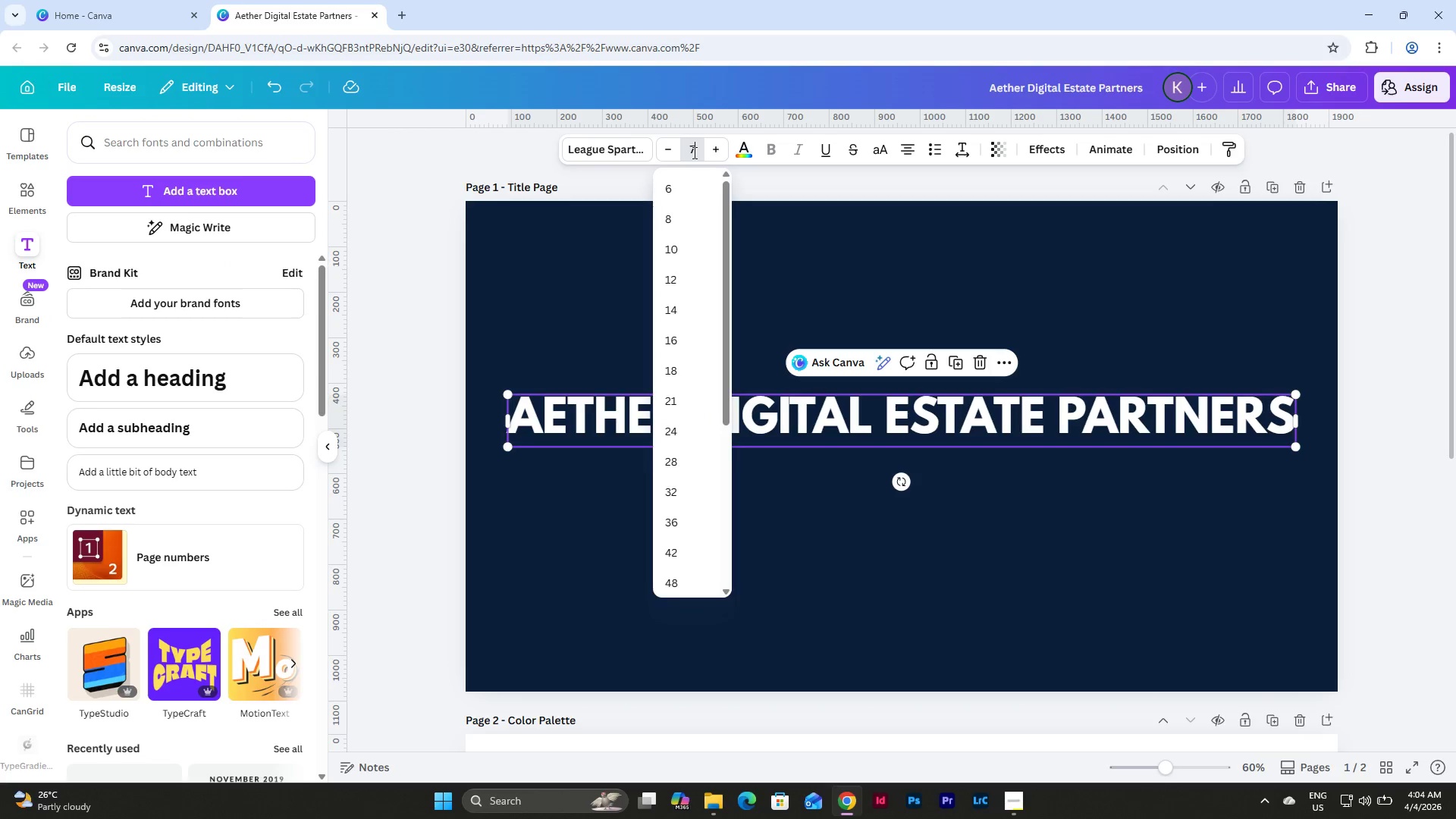 
key(Numpad0)
 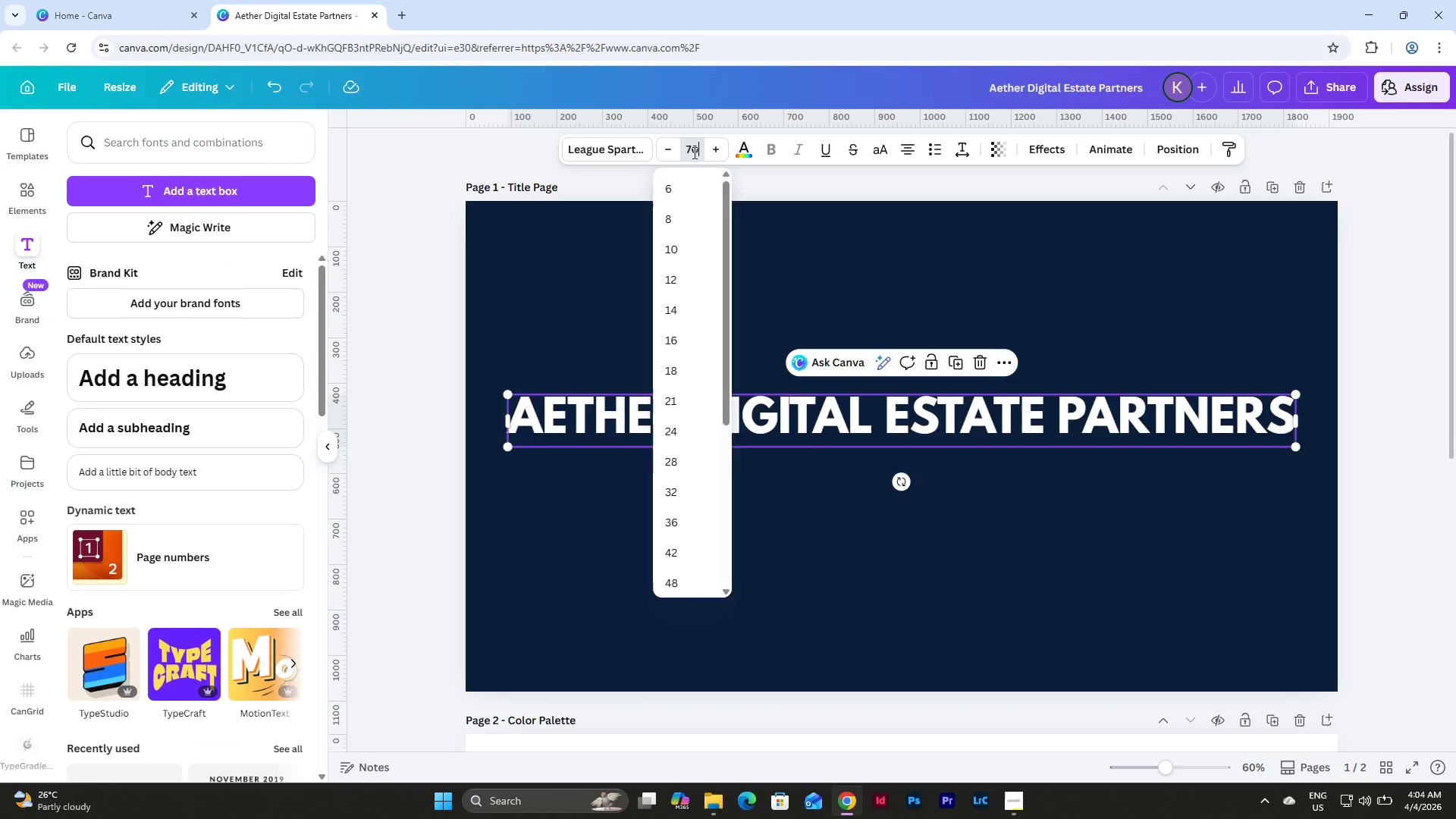 
key(NumpadEnter)
 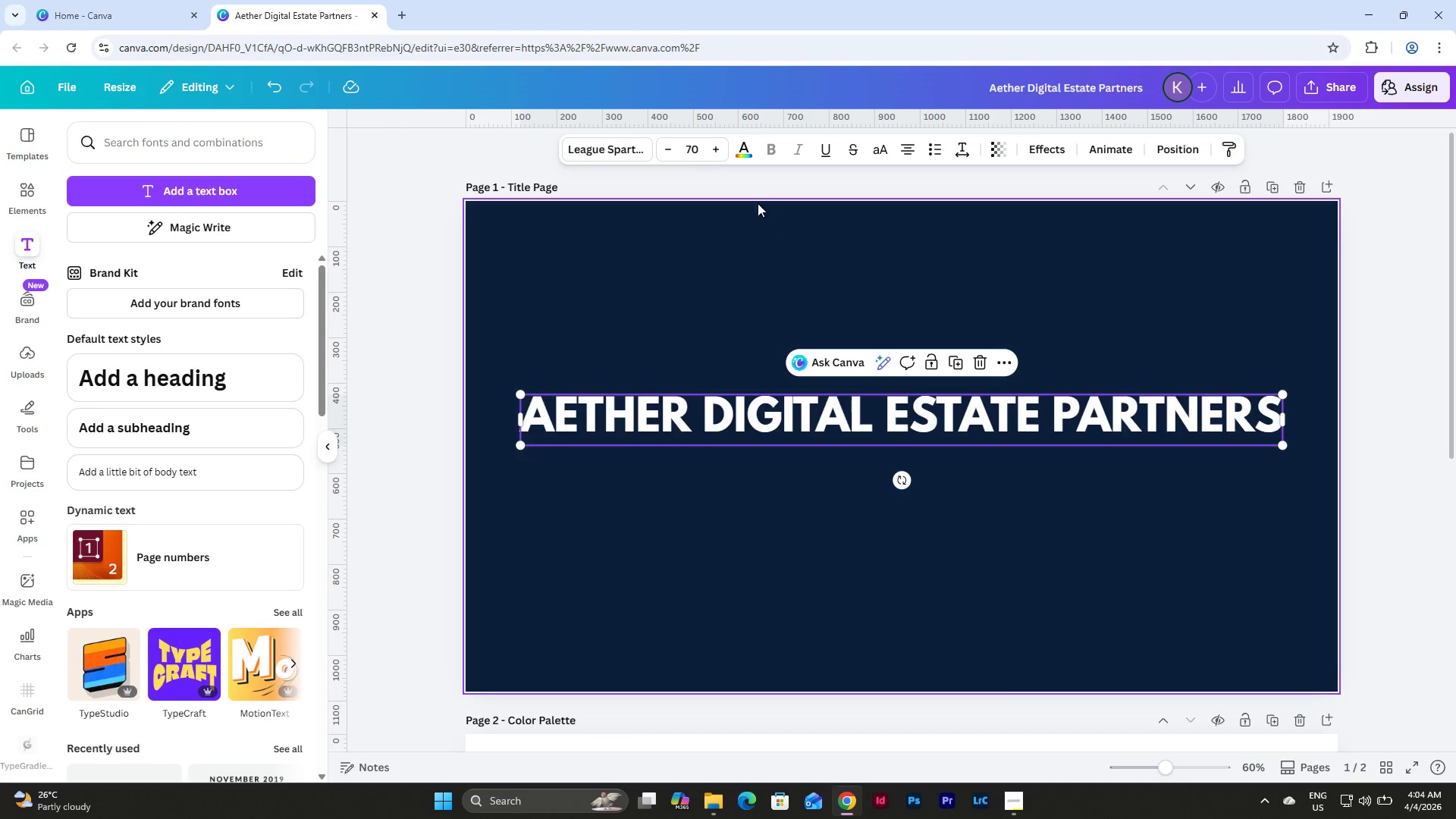 
left_click([695, 150])
 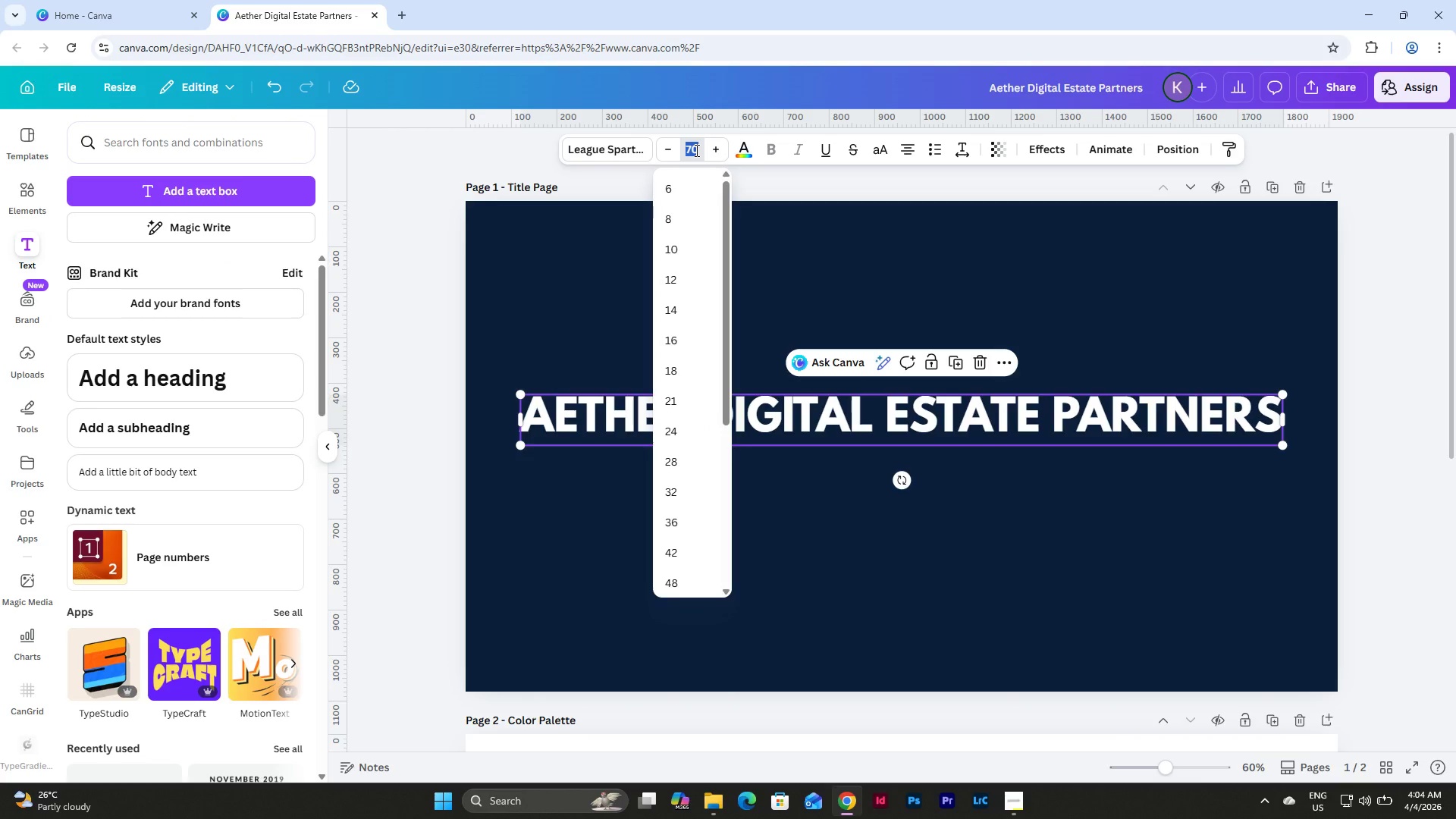 
key(Numpad6)
 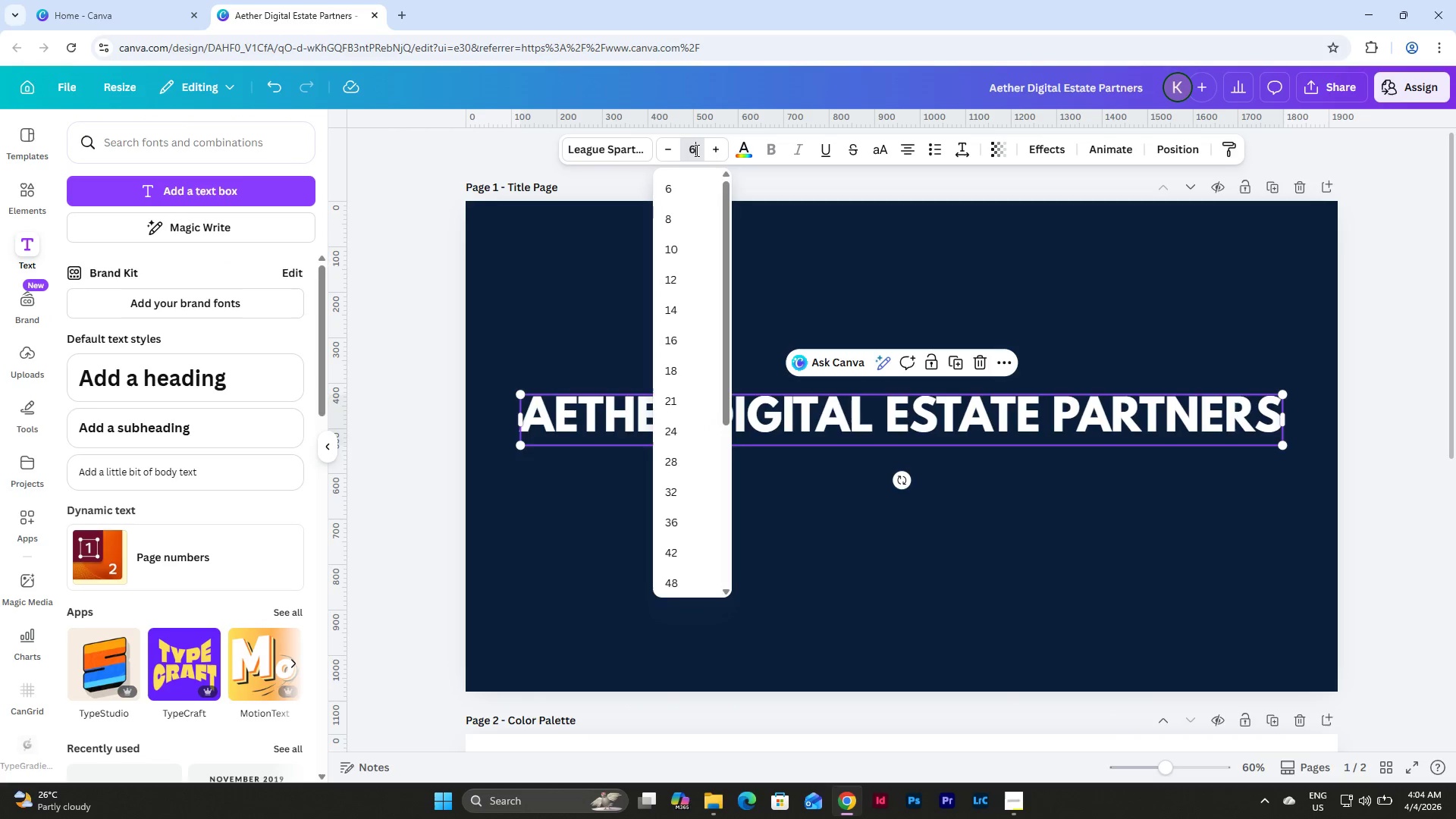 
key(Numpad5)
 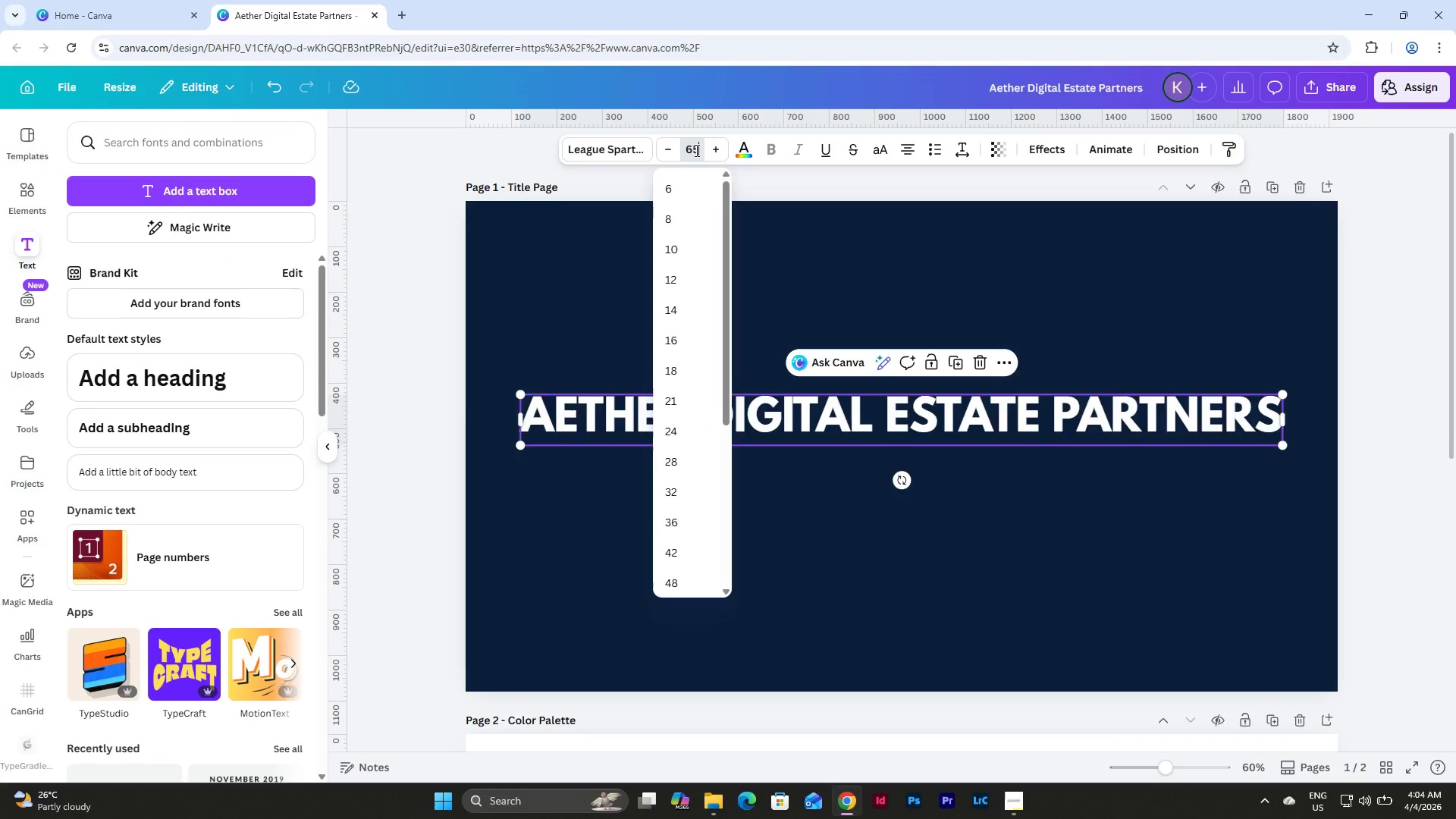 
key(NumpadEnter)
 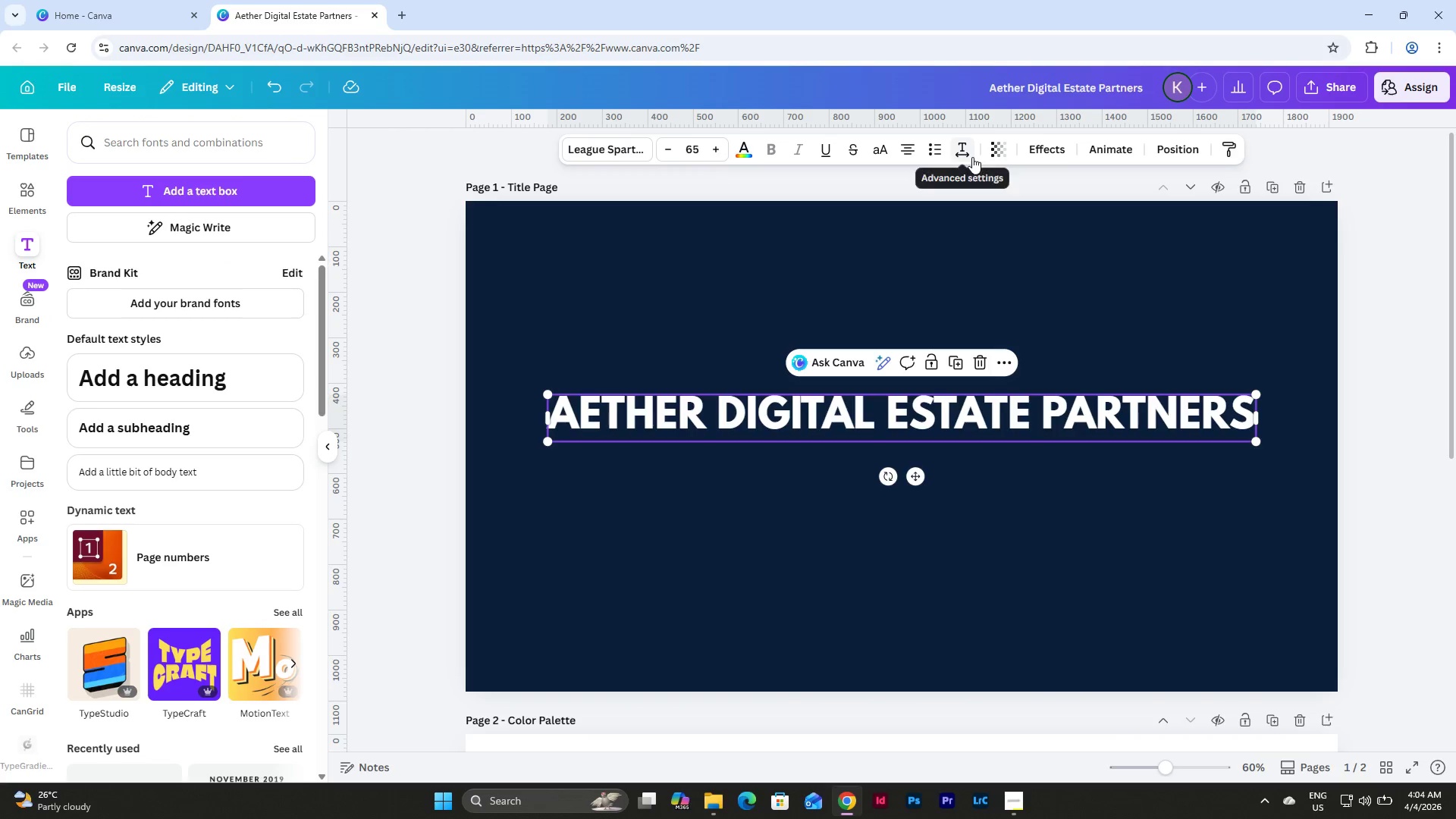 
left_click([963, 145])
 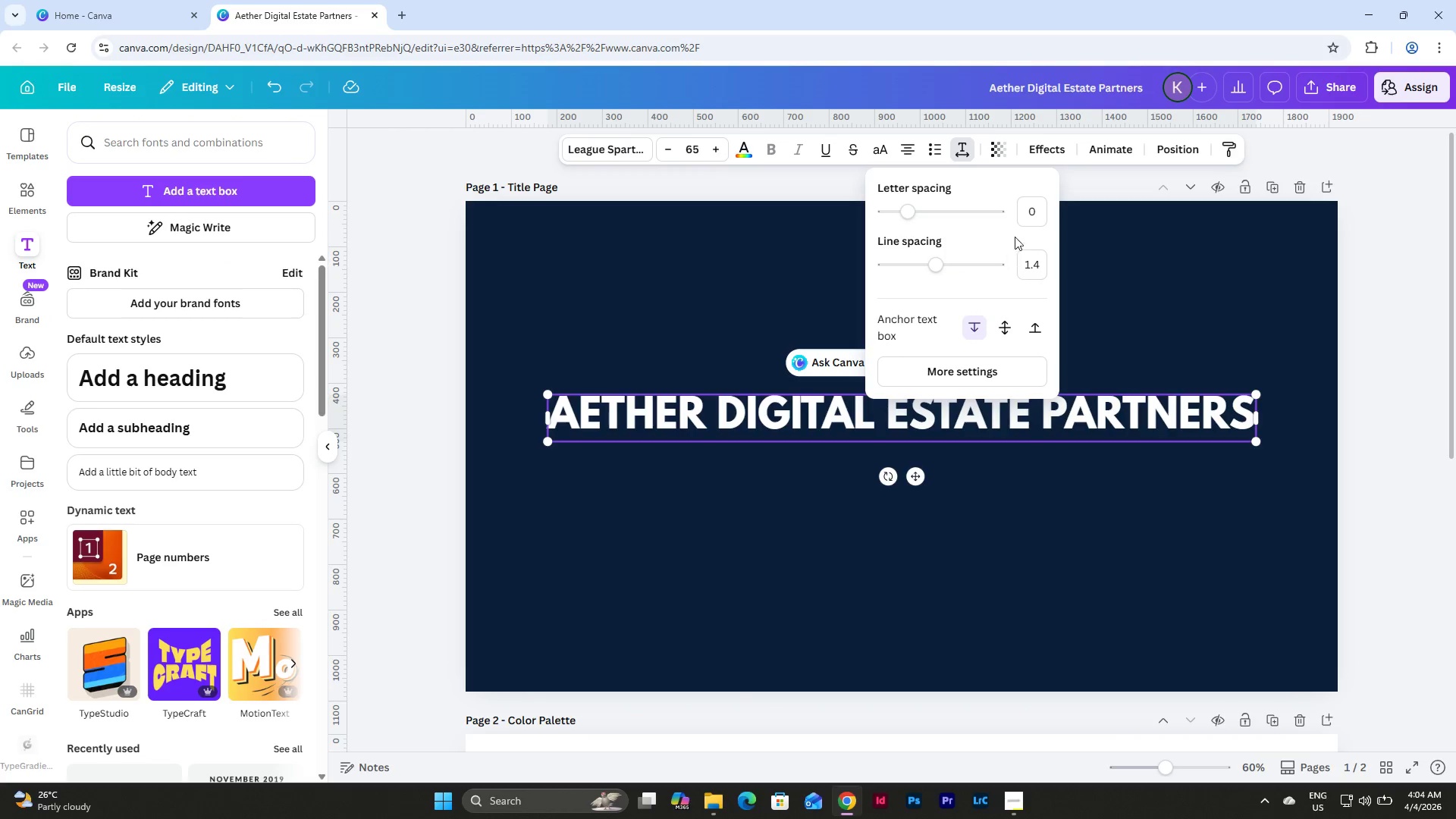 
left_click([1024, 209])
 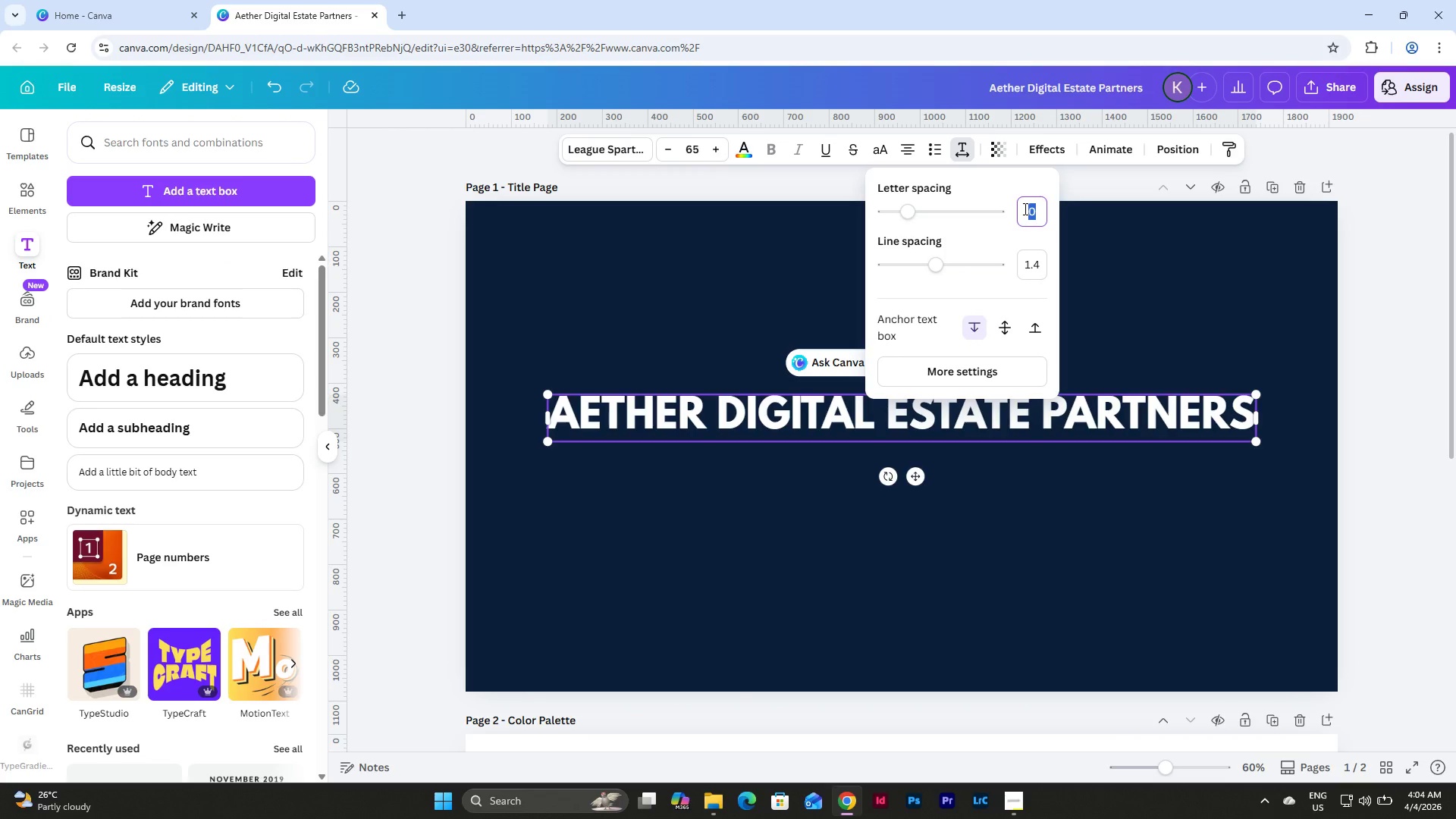 
key(Numpad5)
 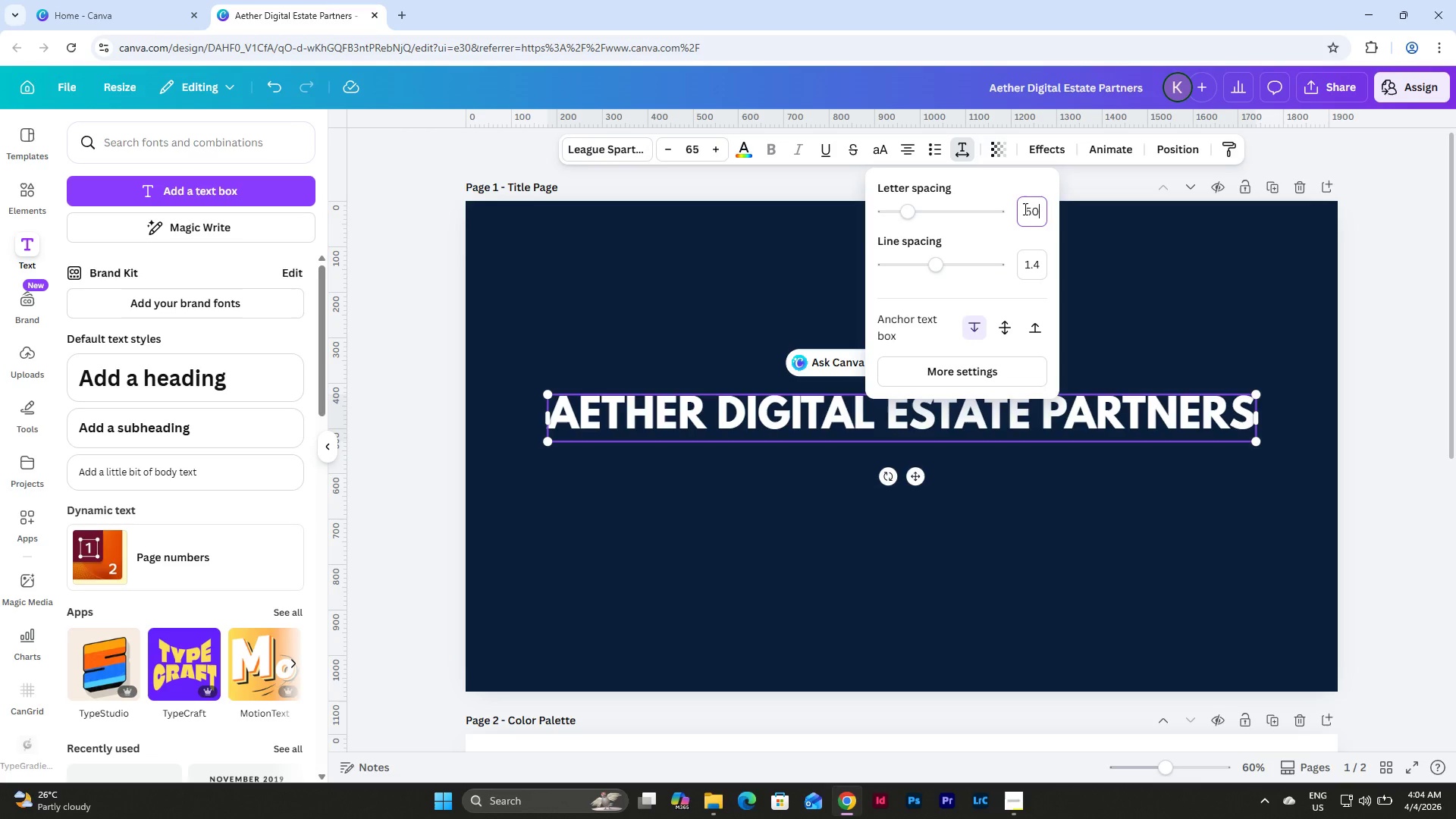 
key(Numpad0)
 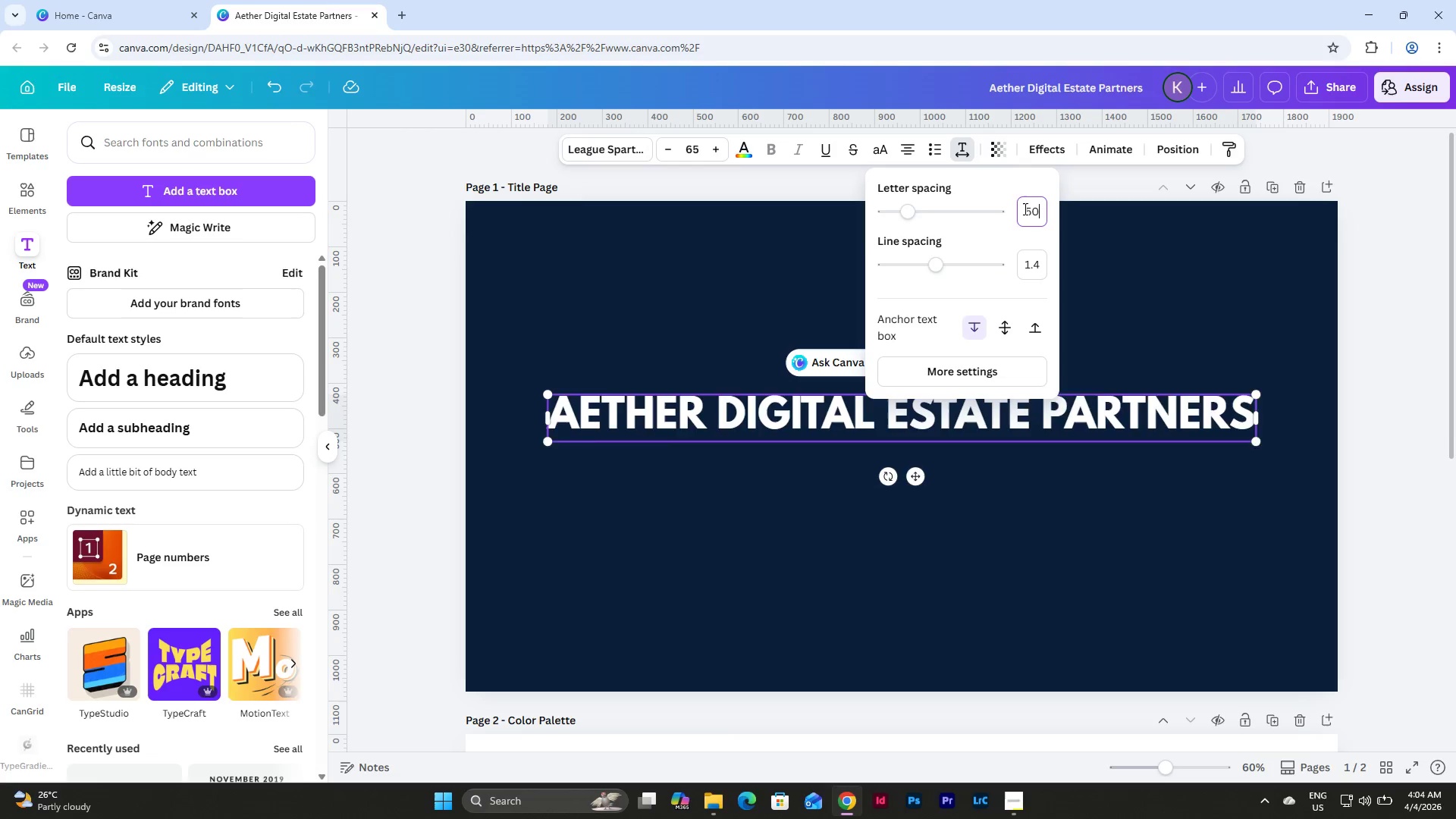 
key(NumpadEnter)
 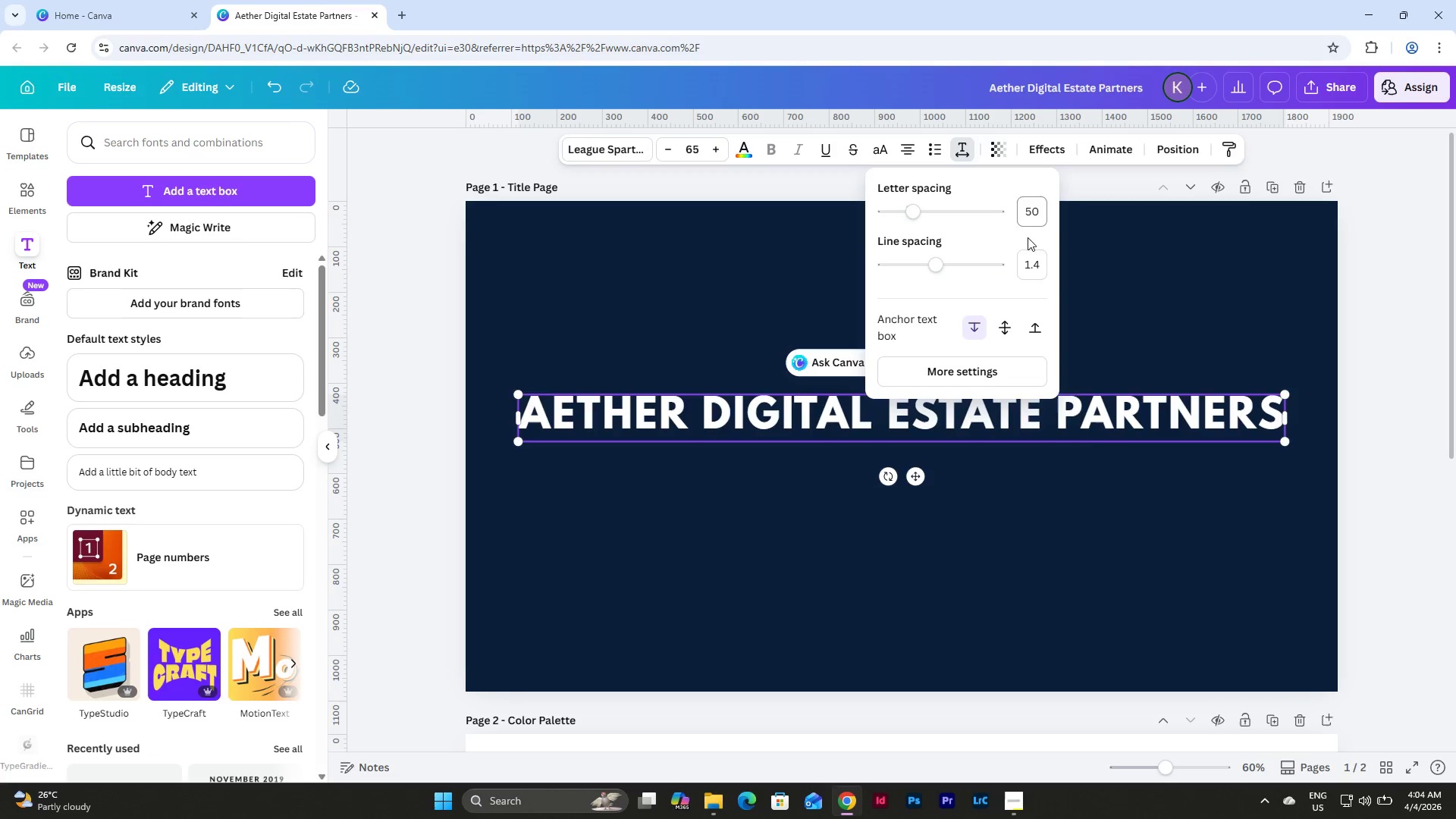 
left_click([1044, 496])
 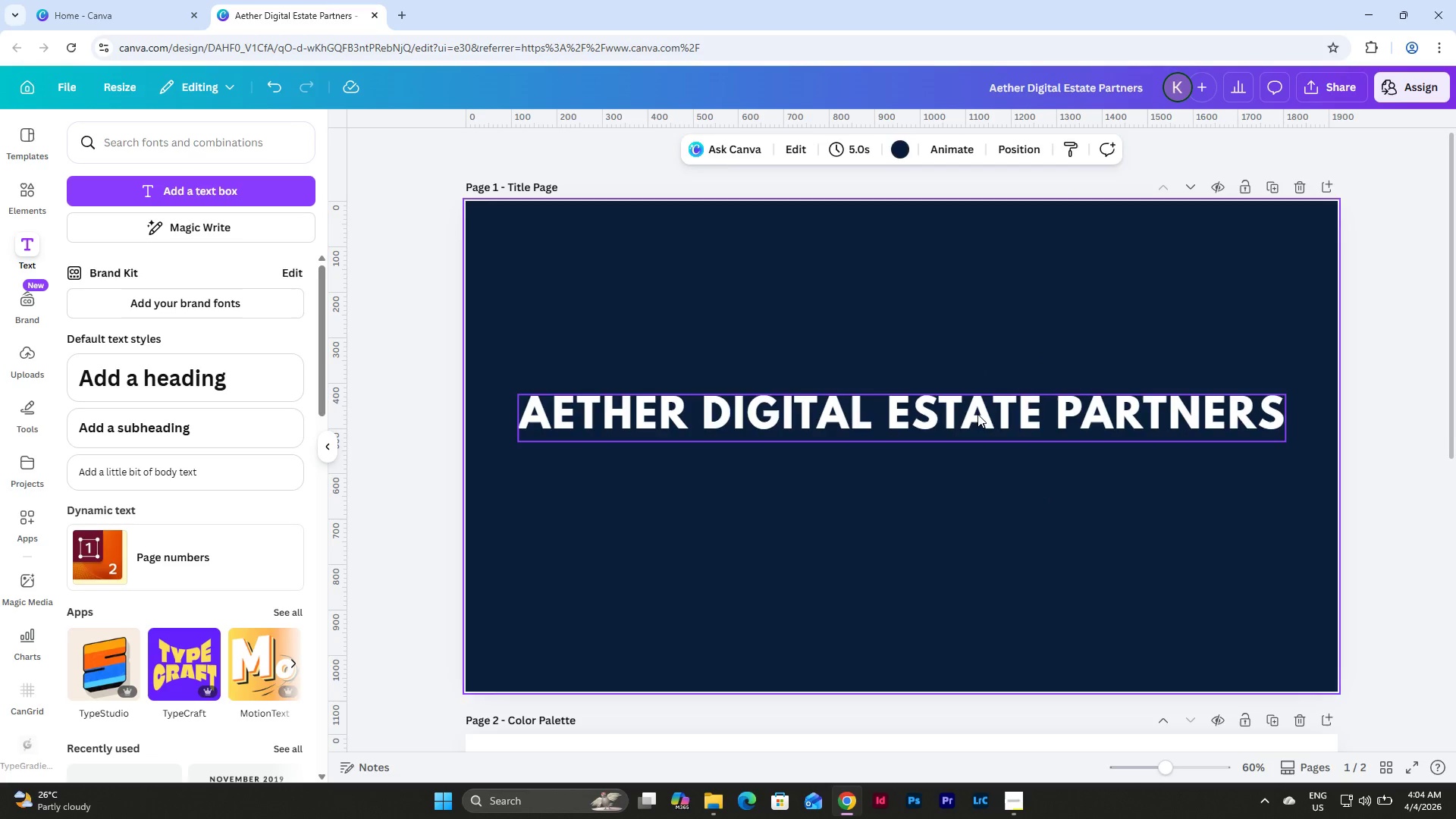 
left_click_drag(start_coordinate=[977, 414], to_coordinate=[976, 419])
 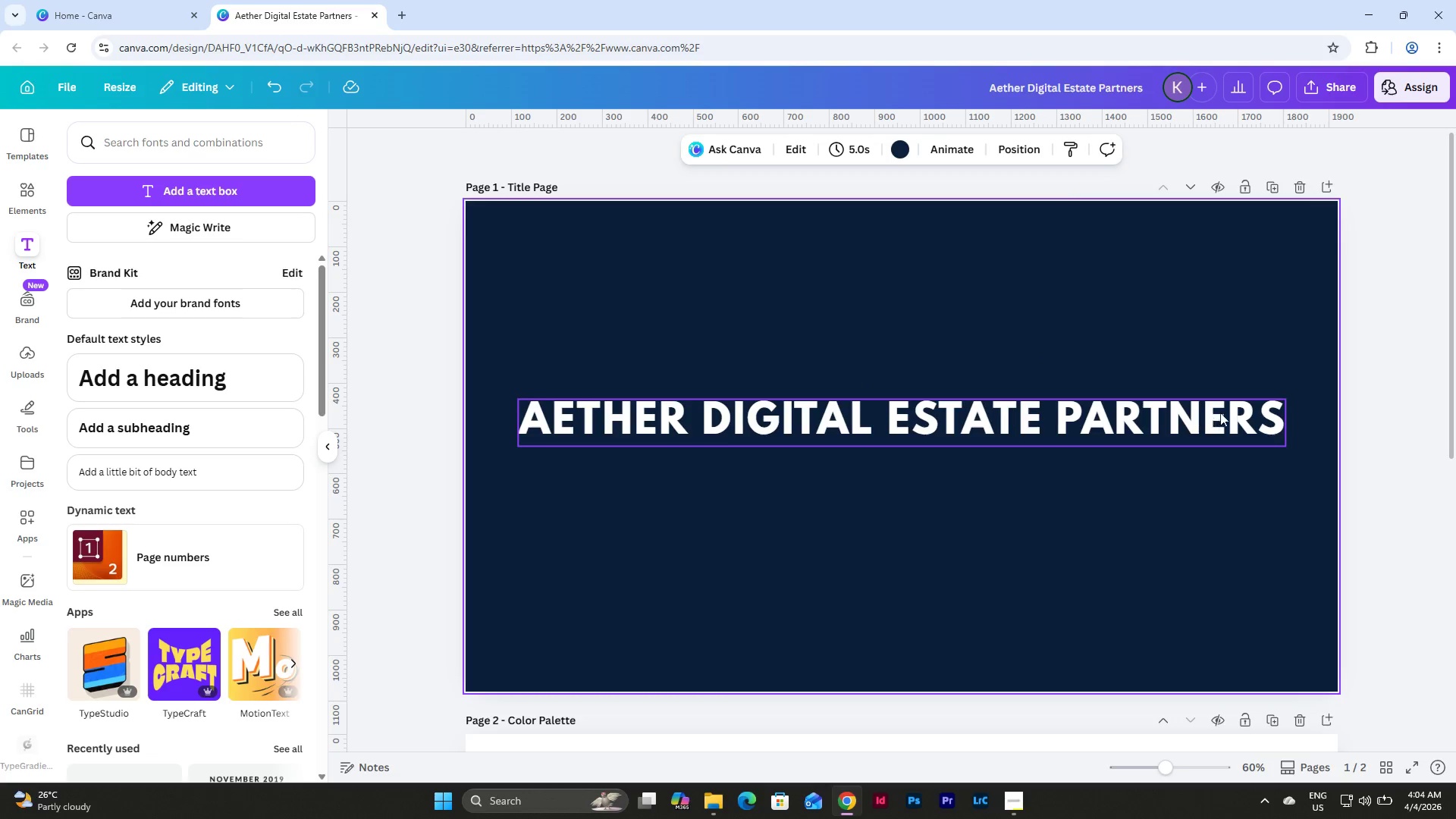 
double_click([1225, 412])
 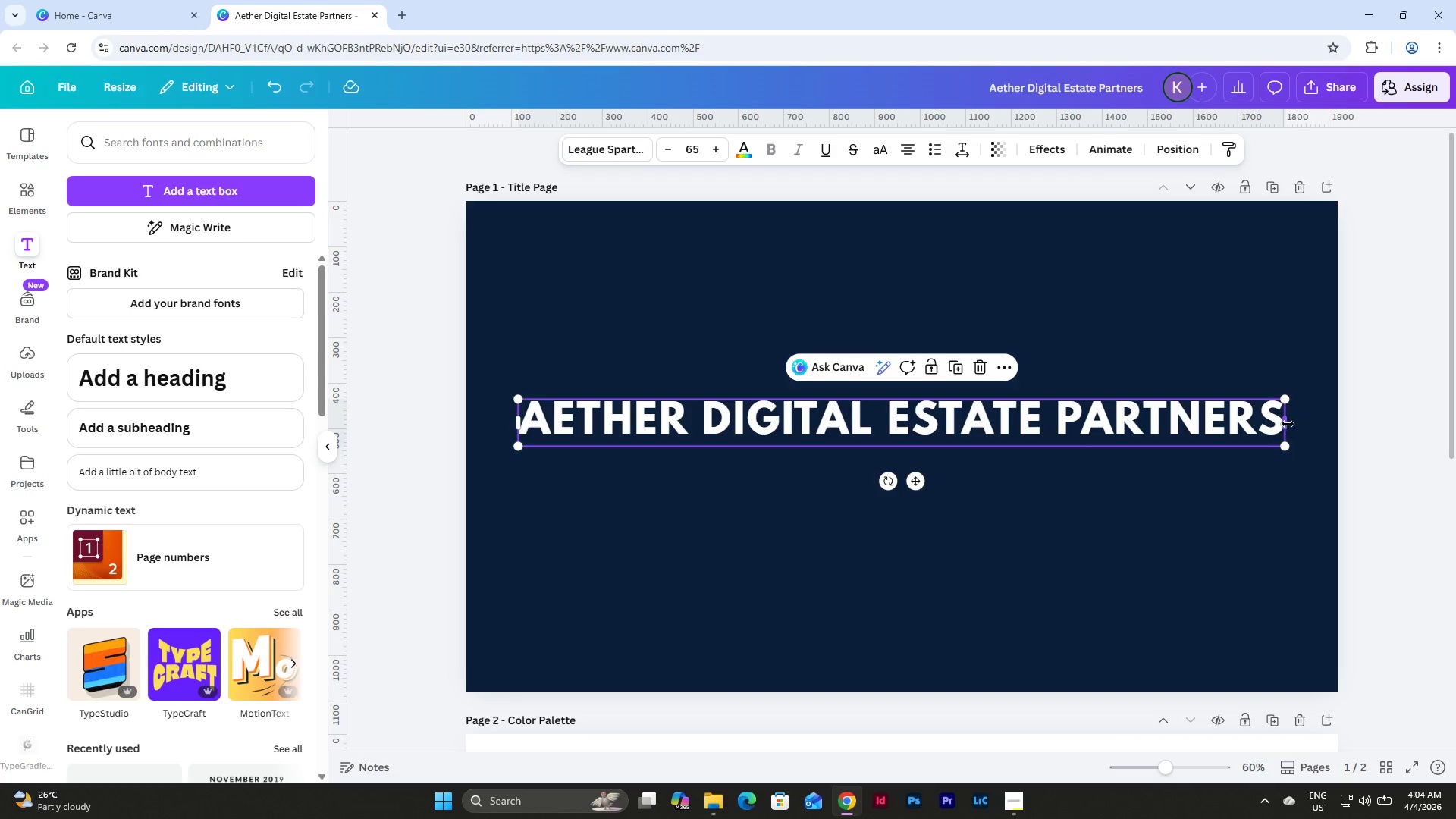 
left_click_drag(start_coordinate=[1288, 424], to_coordinate=[1294, 424])
 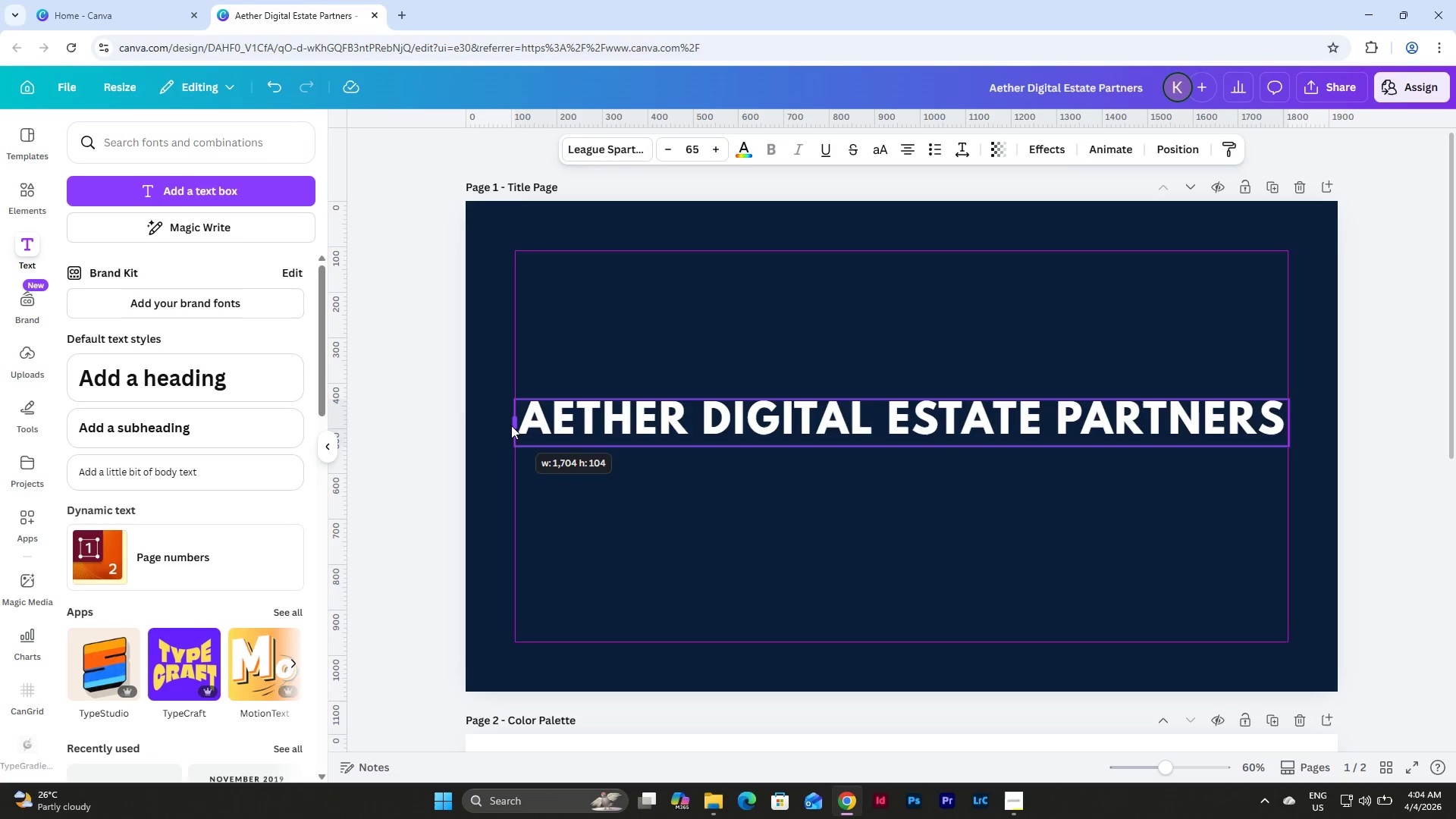 
left_click([1061, 504])
 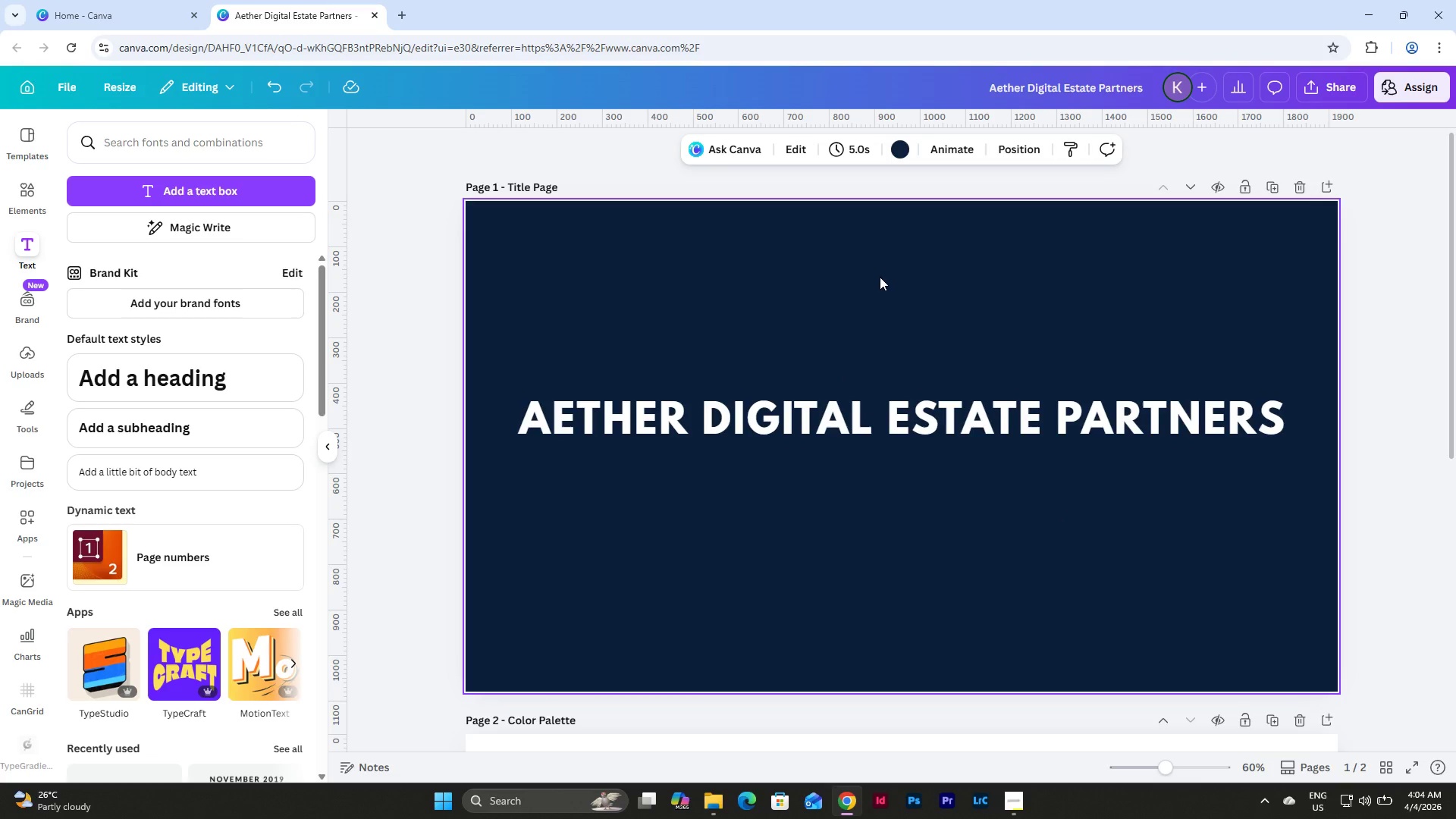 
left_click([904, 431])
 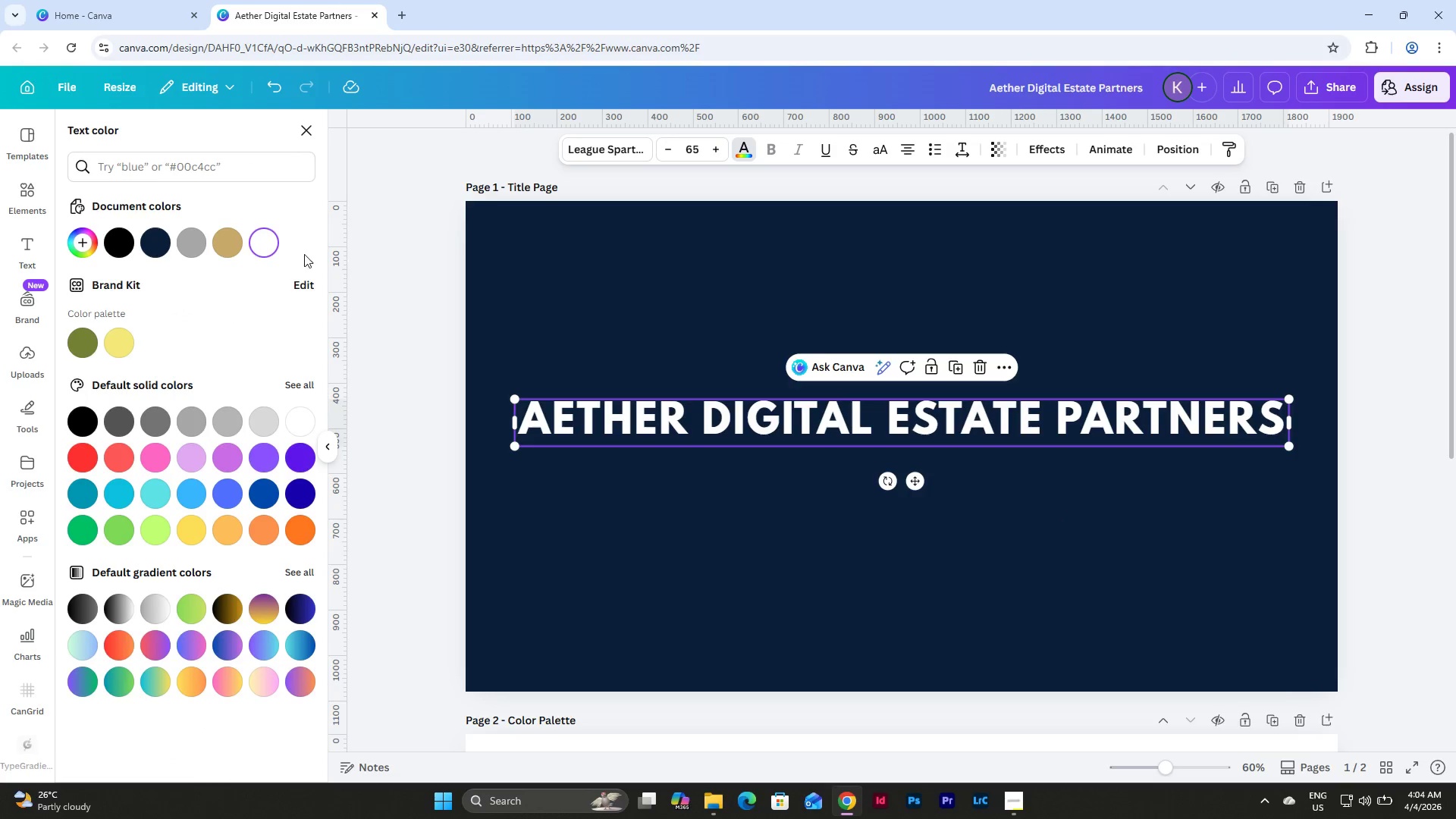 
left_click([187, 239])
 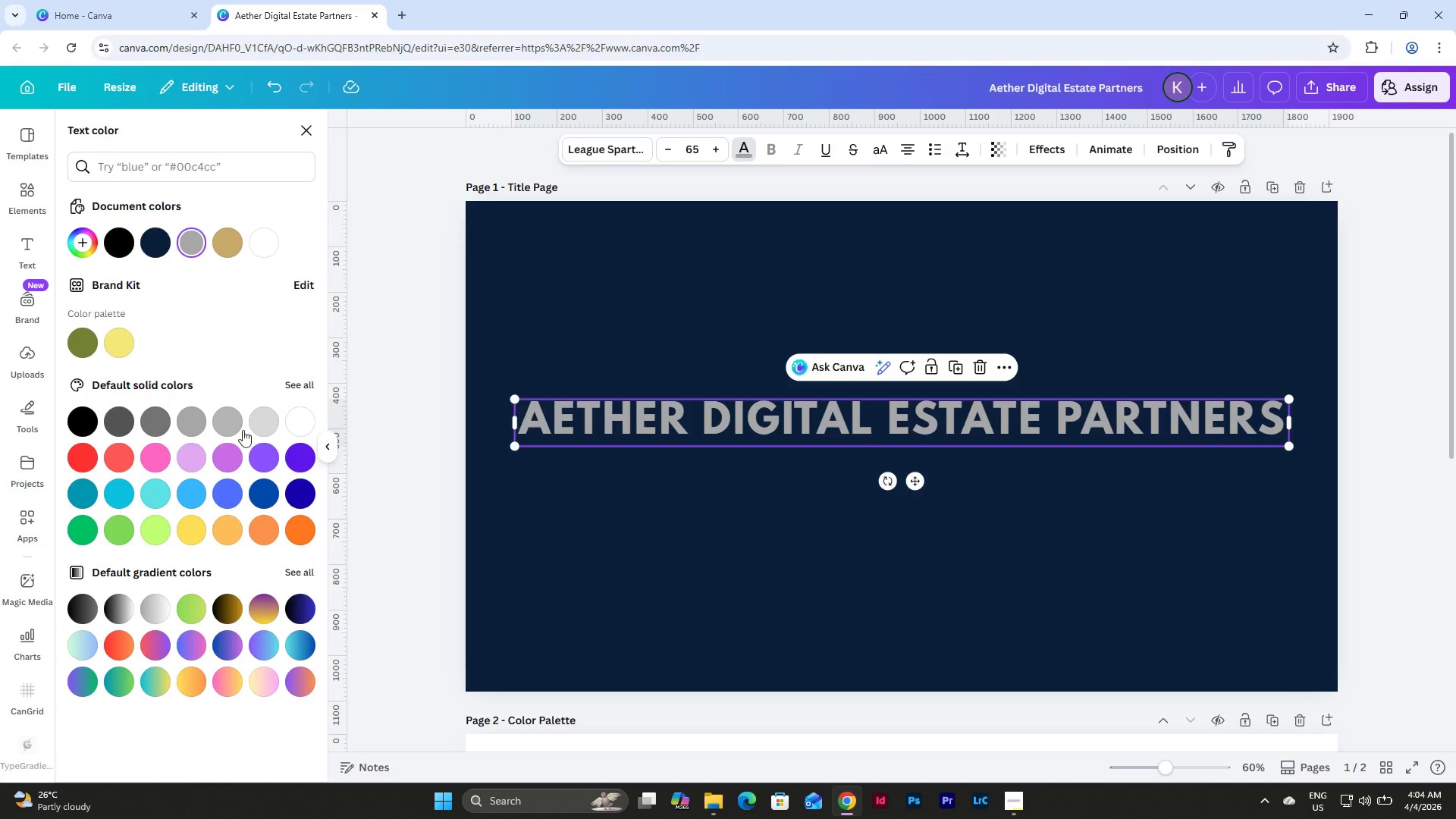 
left_click([260, 421])
 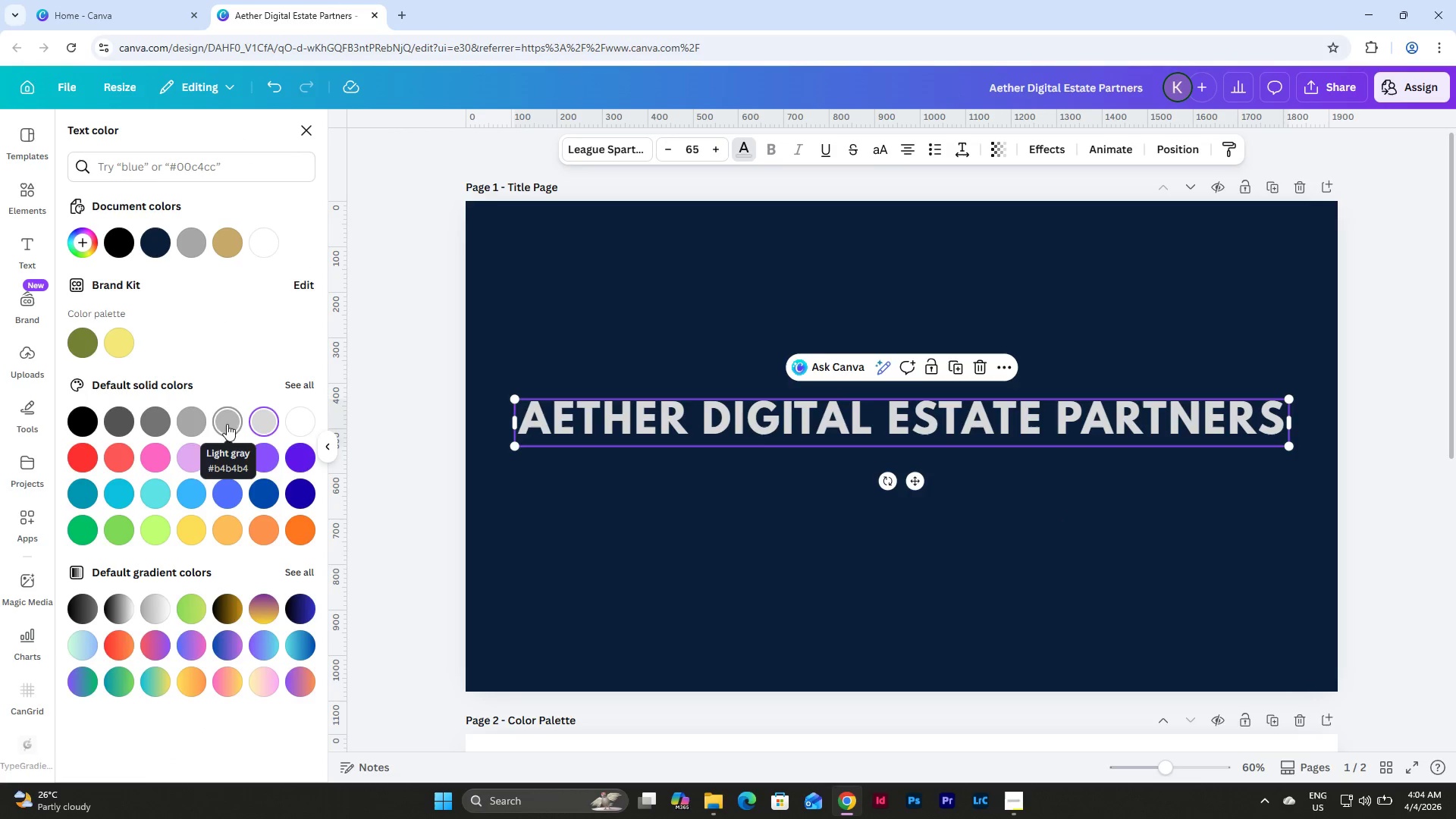 
left_click([300, 422])
 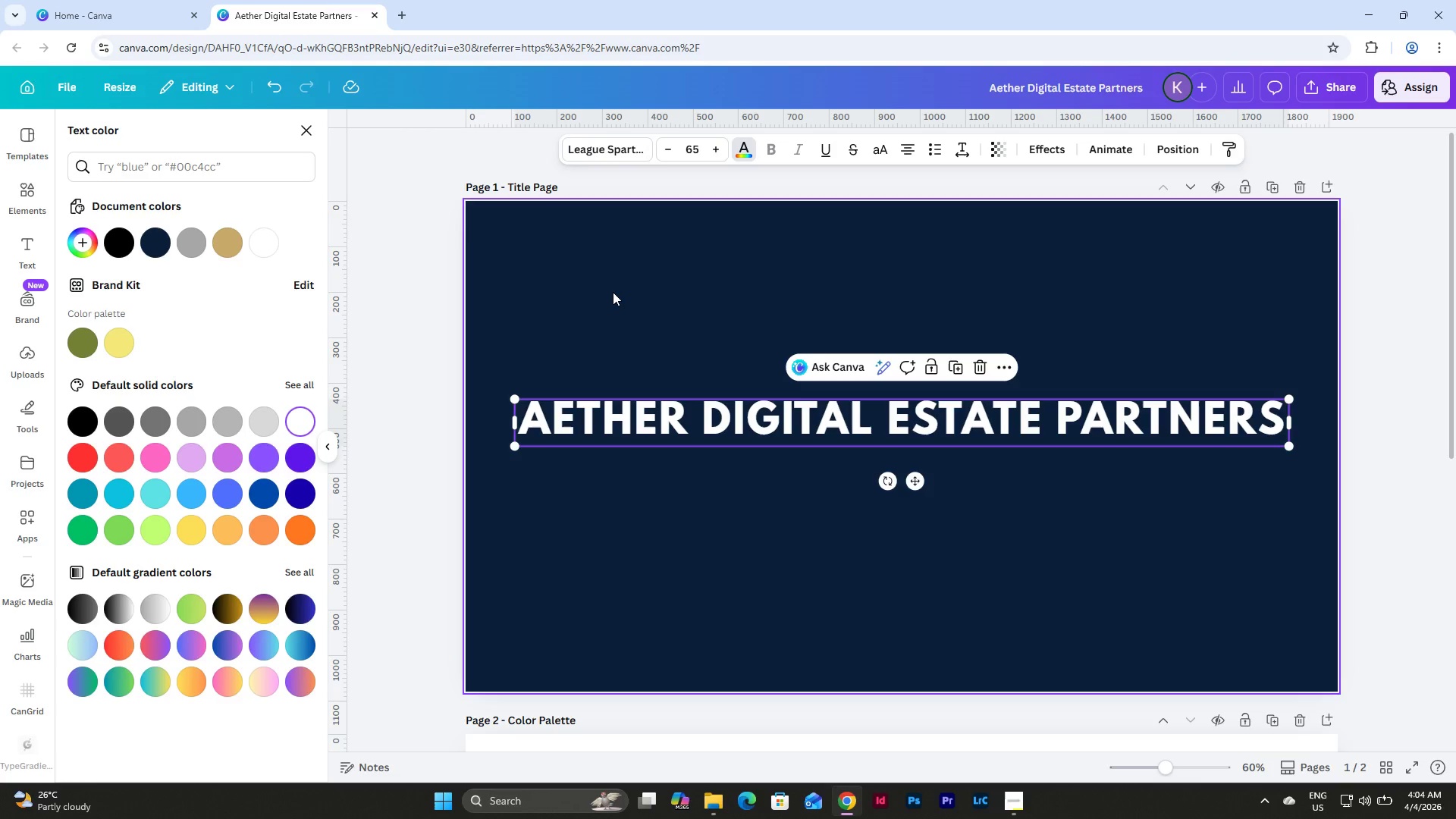 
left_click([648, 317])
 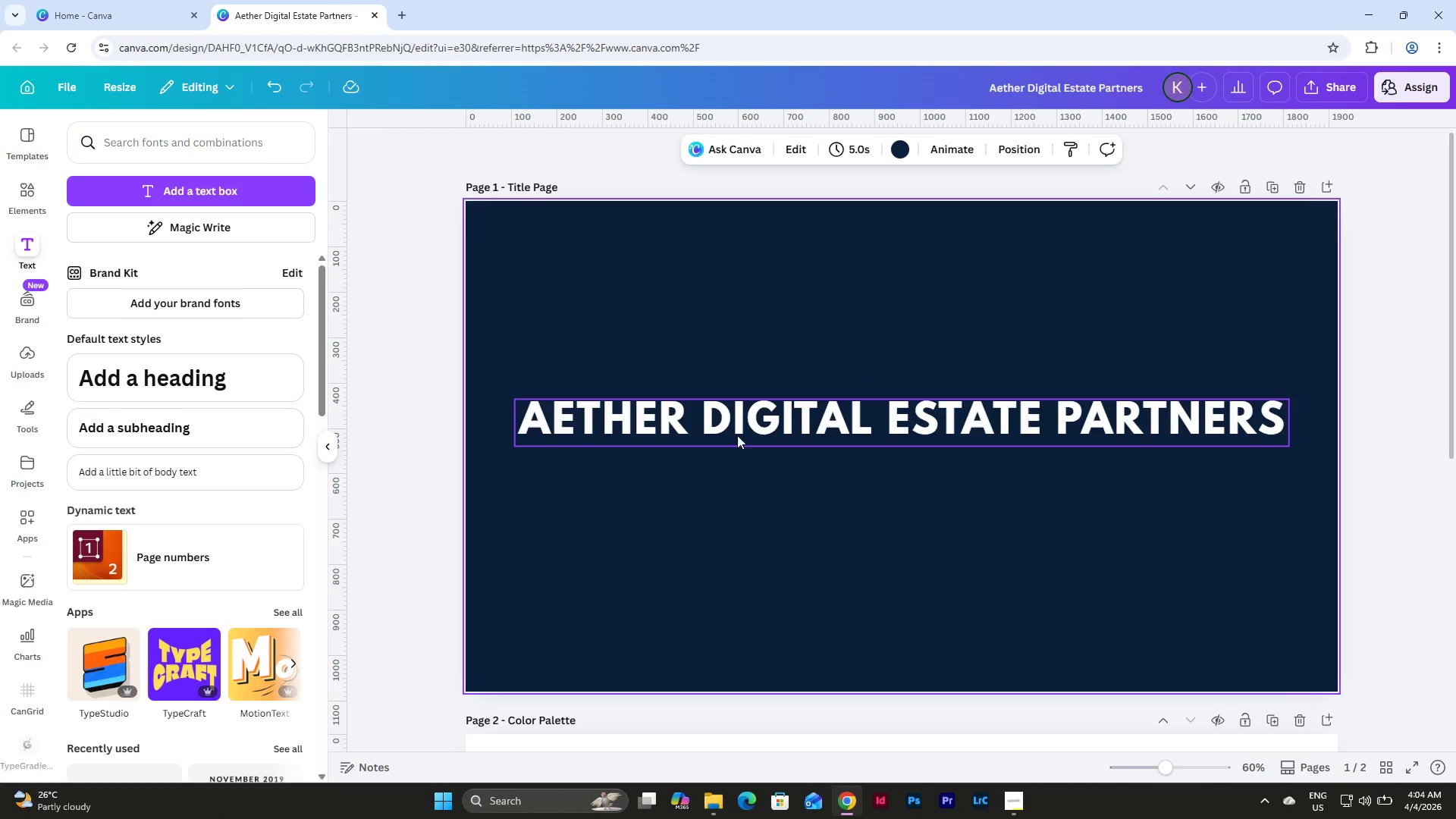 
left_click([761, 425])
 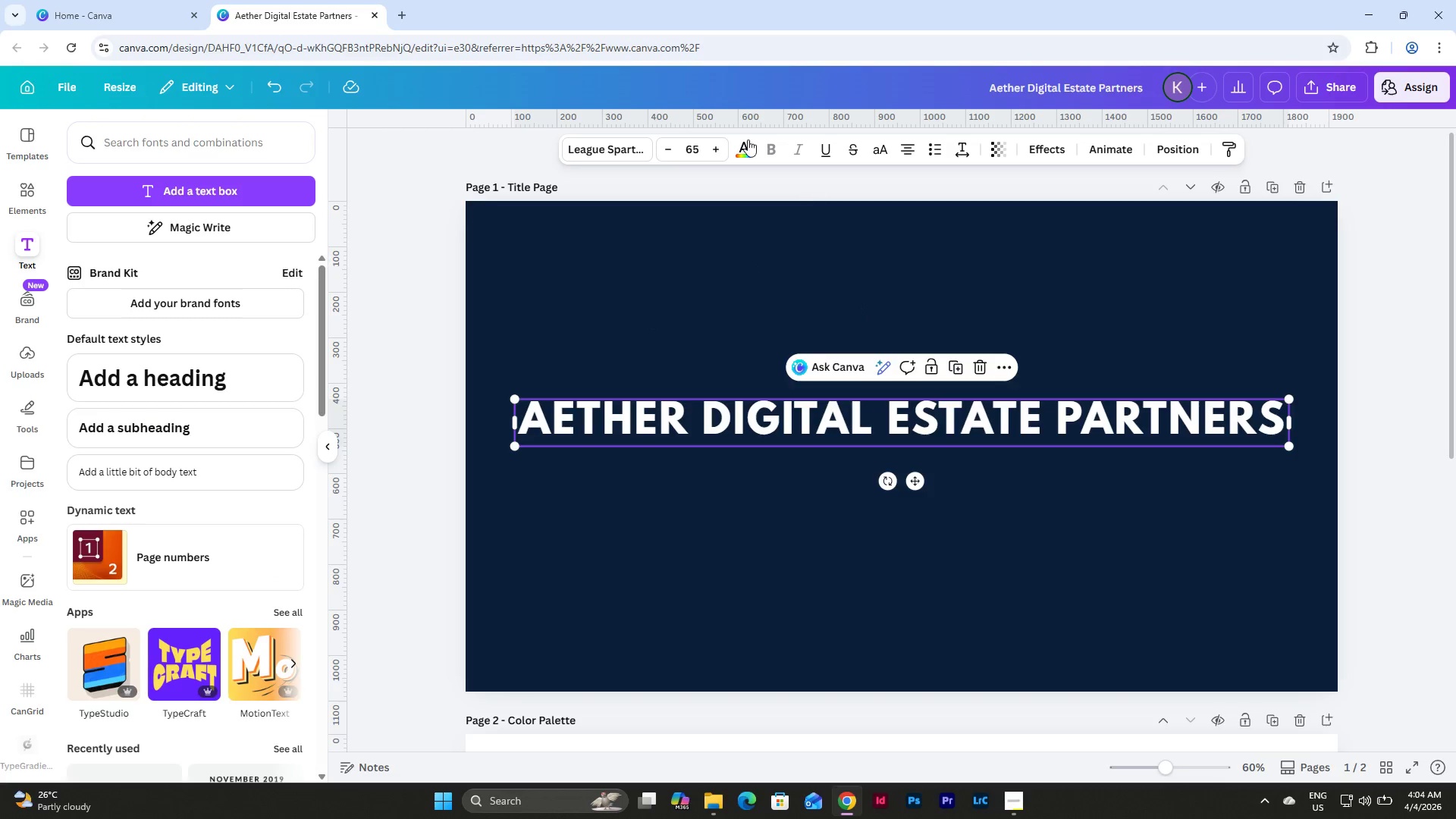 
left_click([748, 140])
 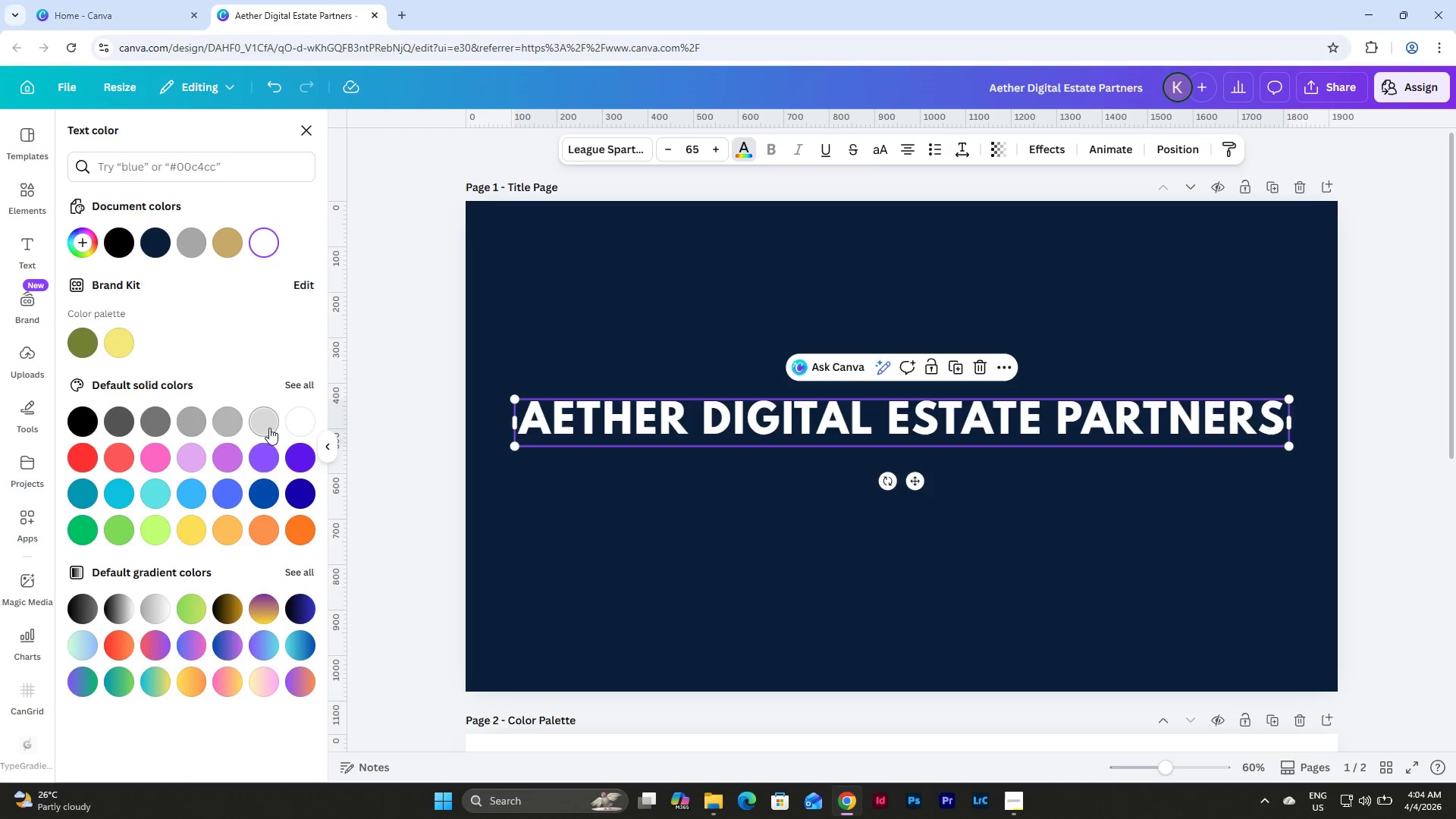 
left_click([261, 424])
 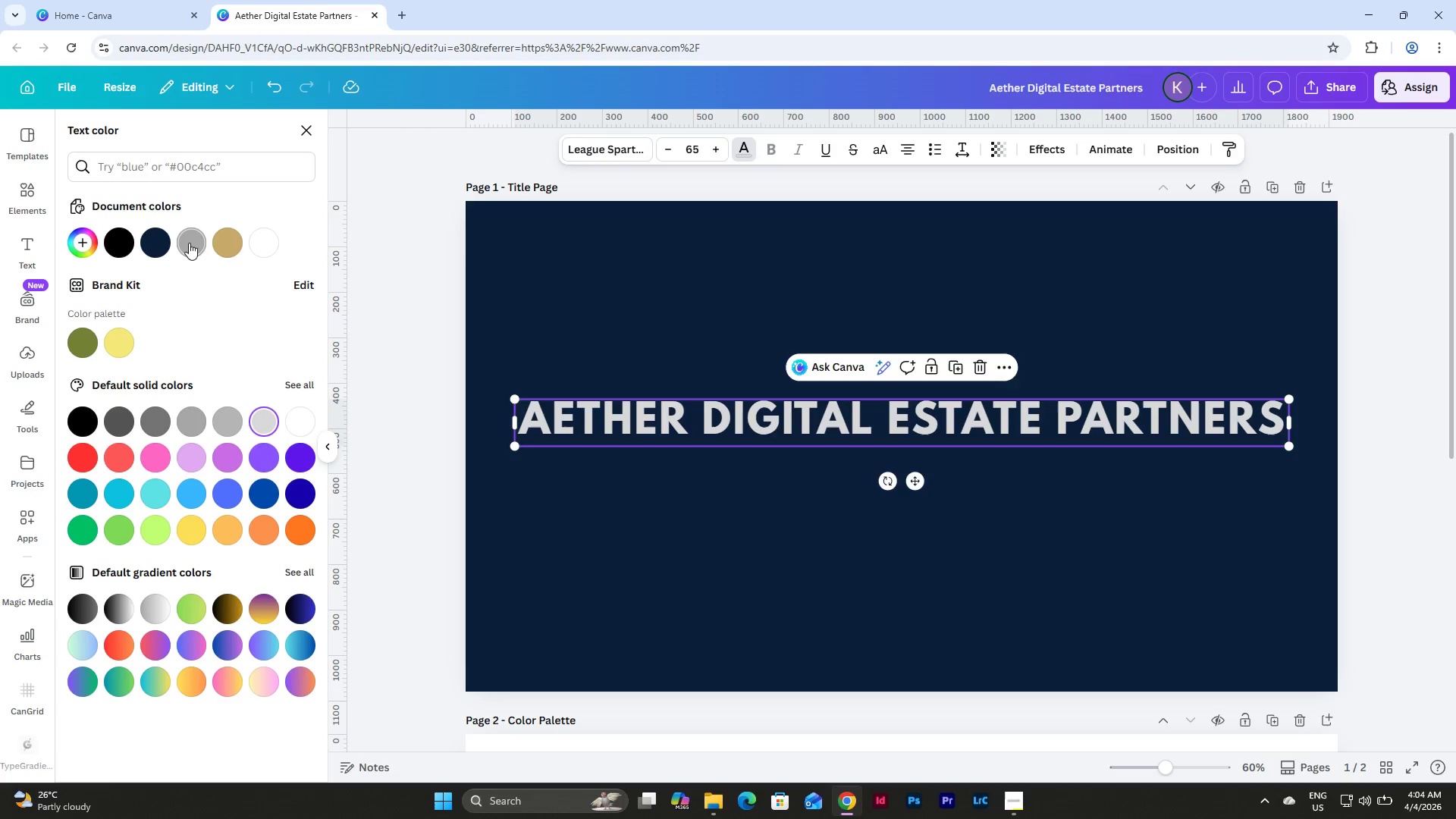 
left_click([248, 301])
 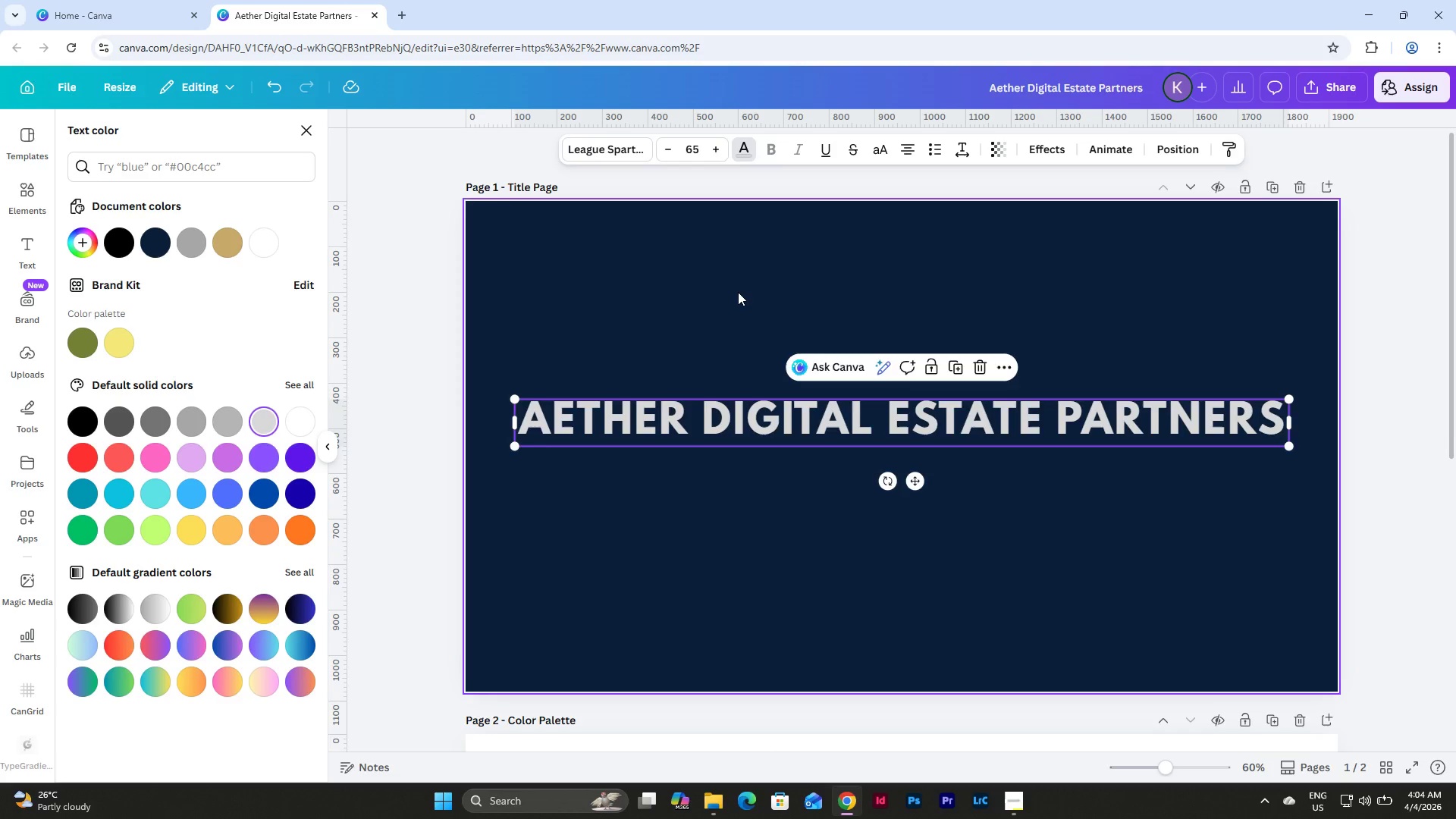 
left_click([915, 469])
 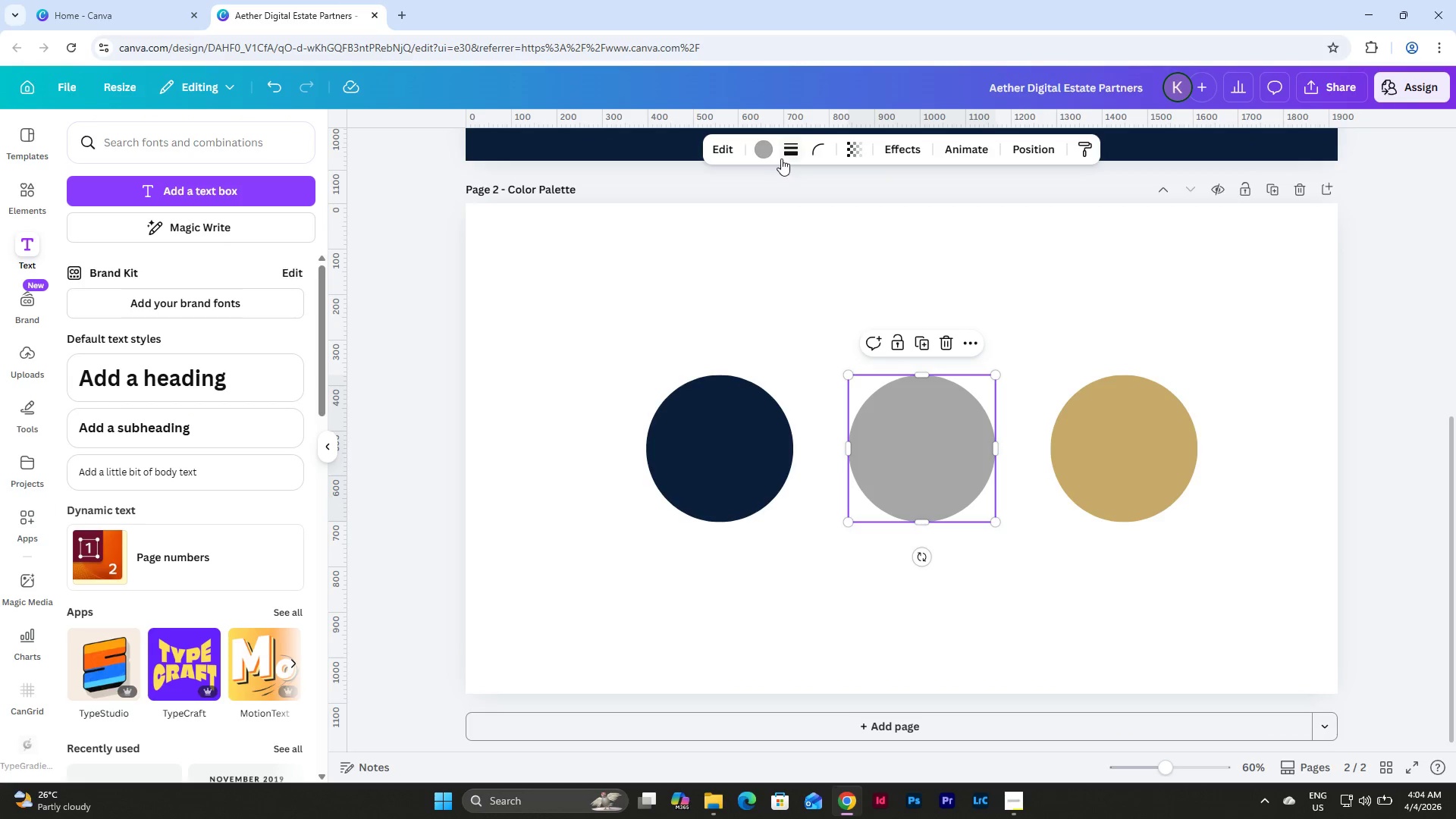 
scroll: coordinate [752, 309], scroll_direction: down, amount: 7.0
 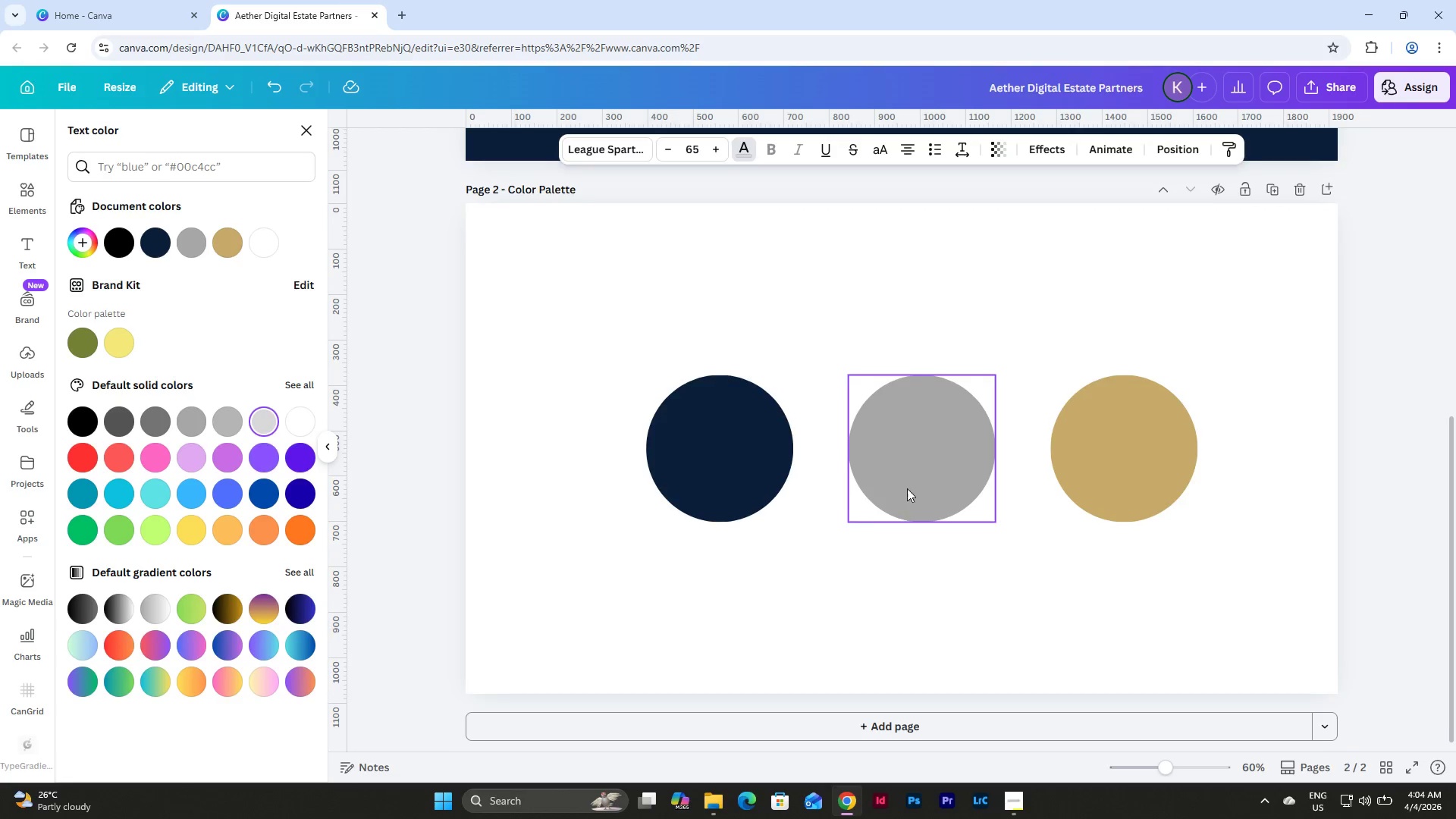 
left_click([768, 151])
 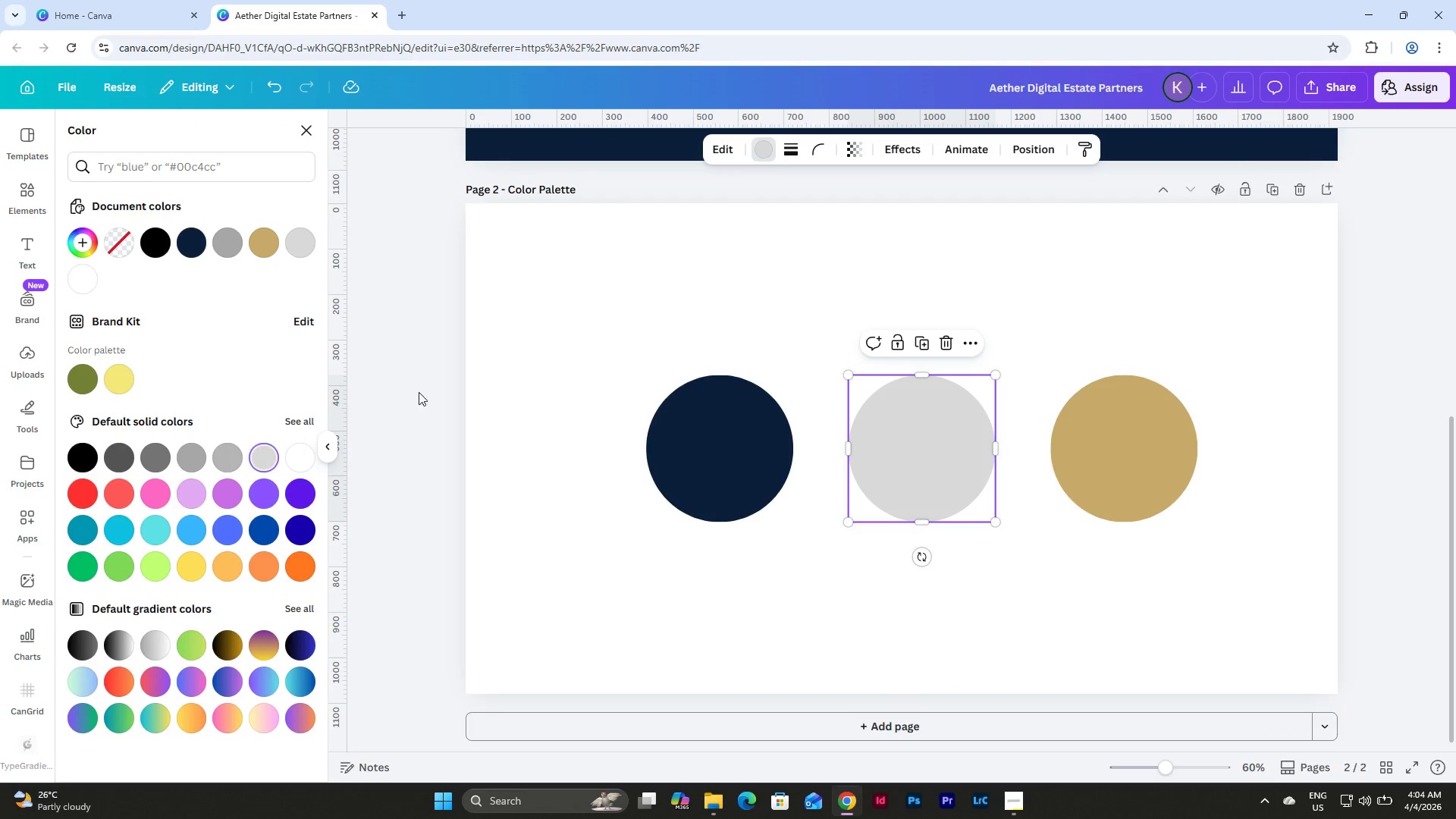 
left_click([678, 332])
 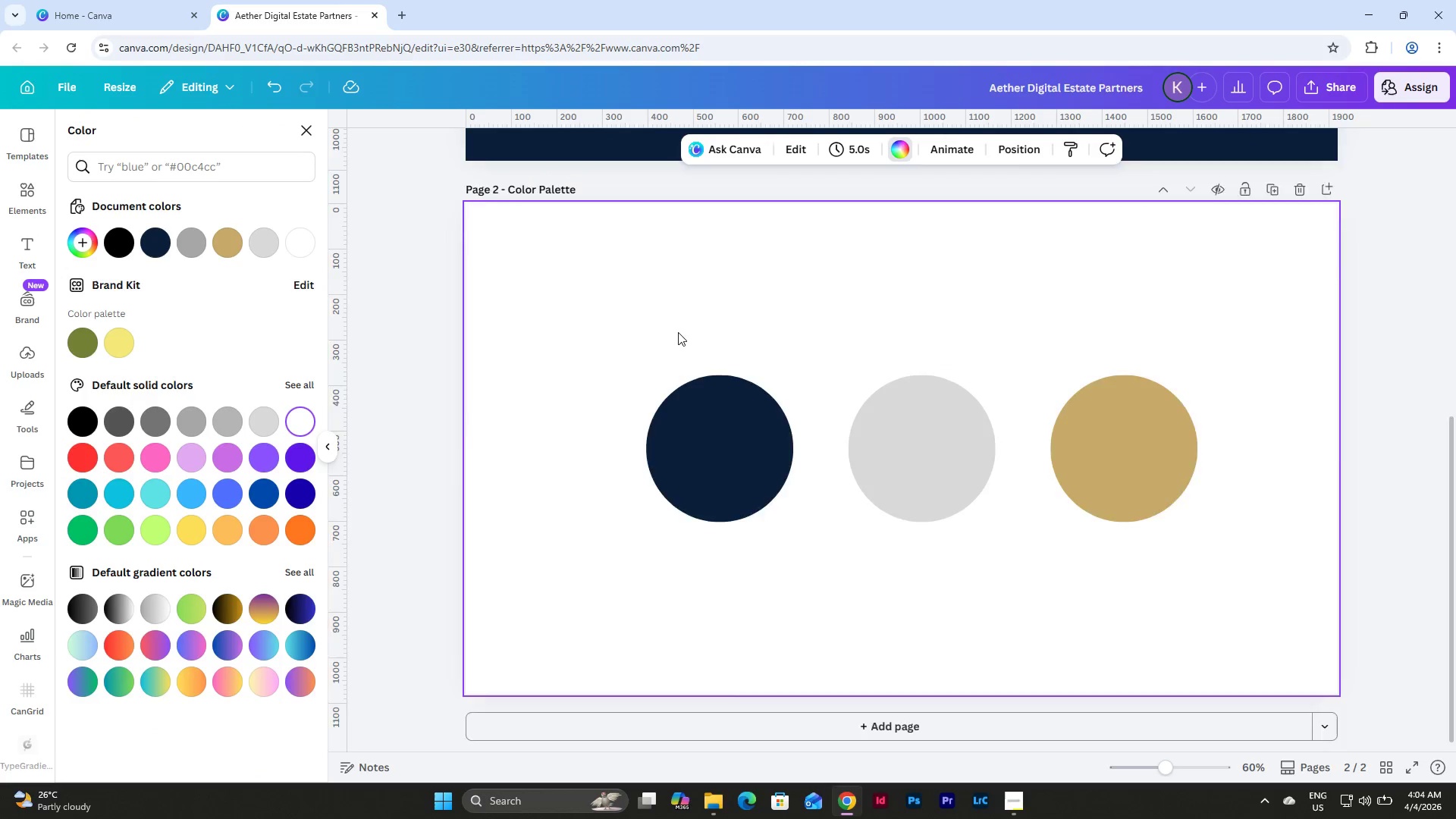 
left_click([726, 289])
 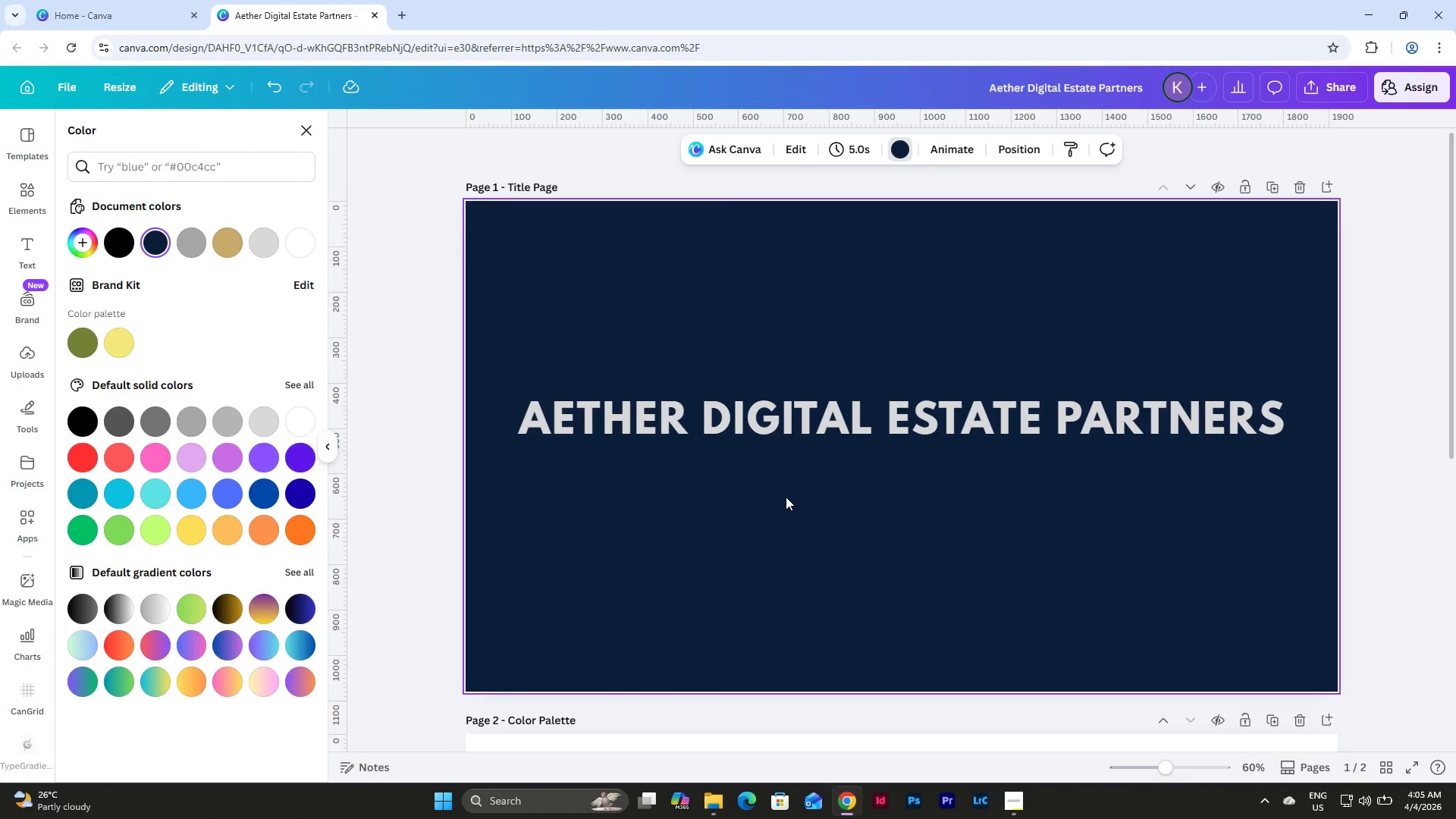 
scroll: coordinate [678, 332], scroll_direction: up, amount: 11.0
 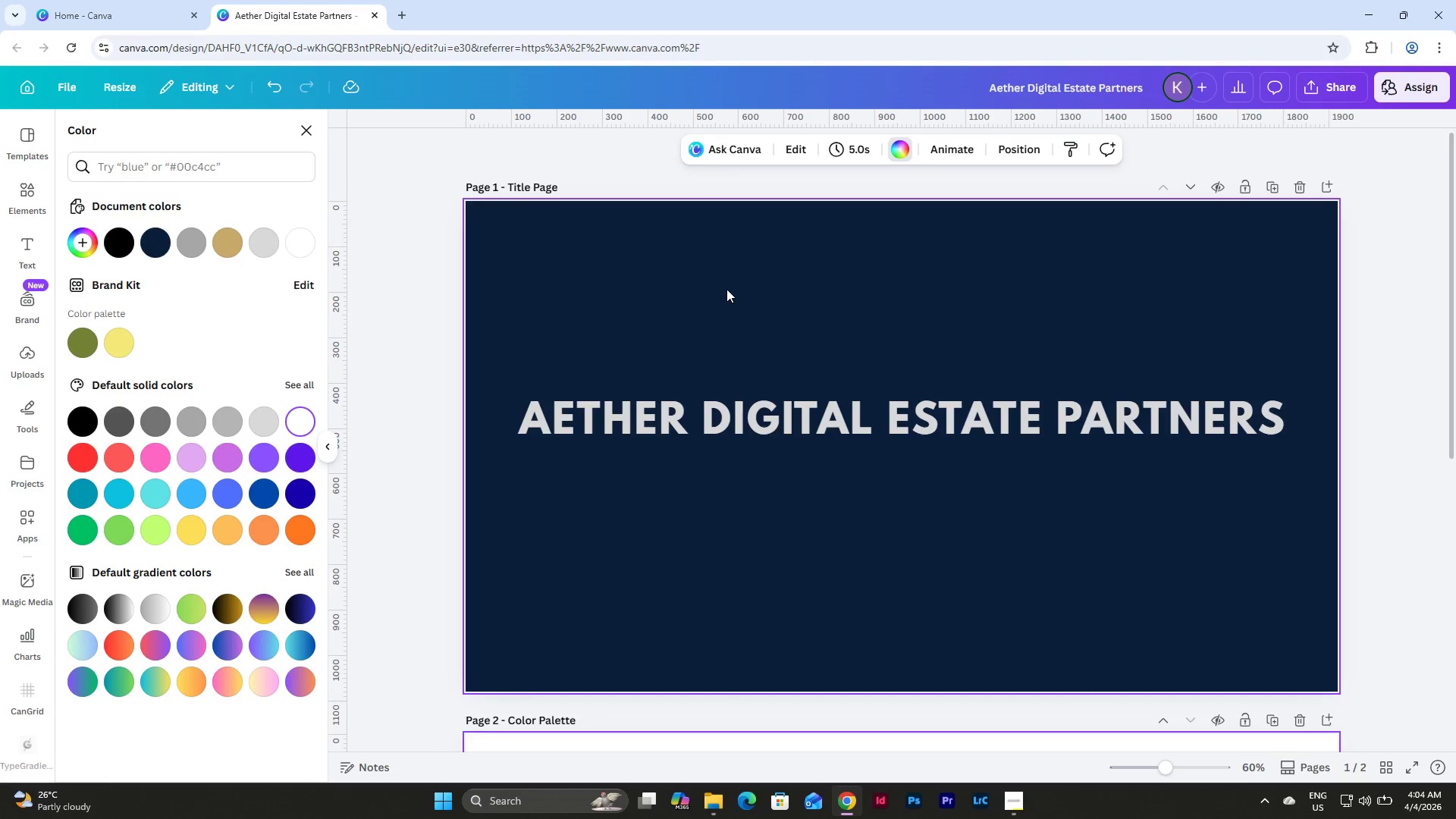 
left_click([22, 192])
 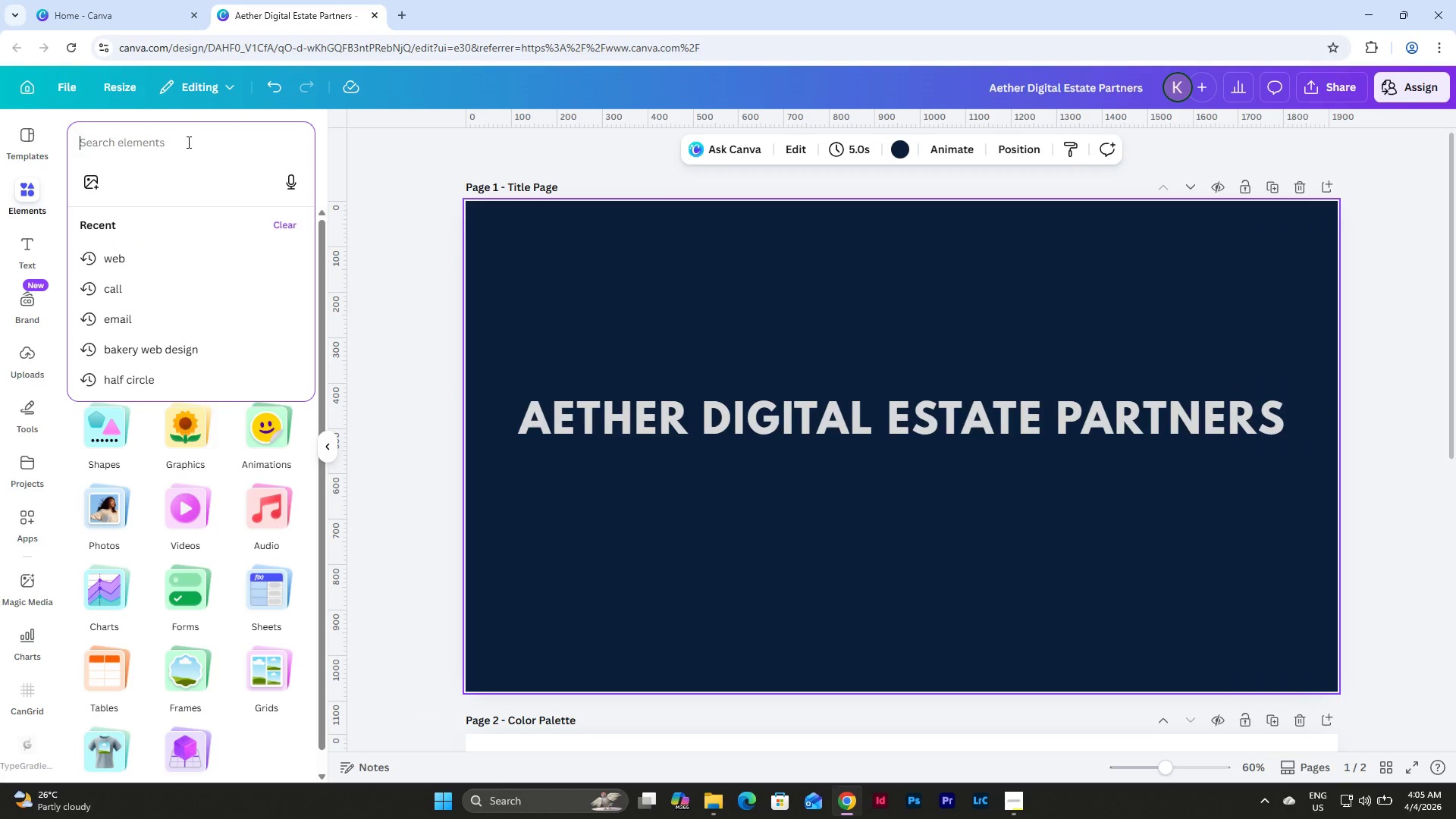 
key(S)
 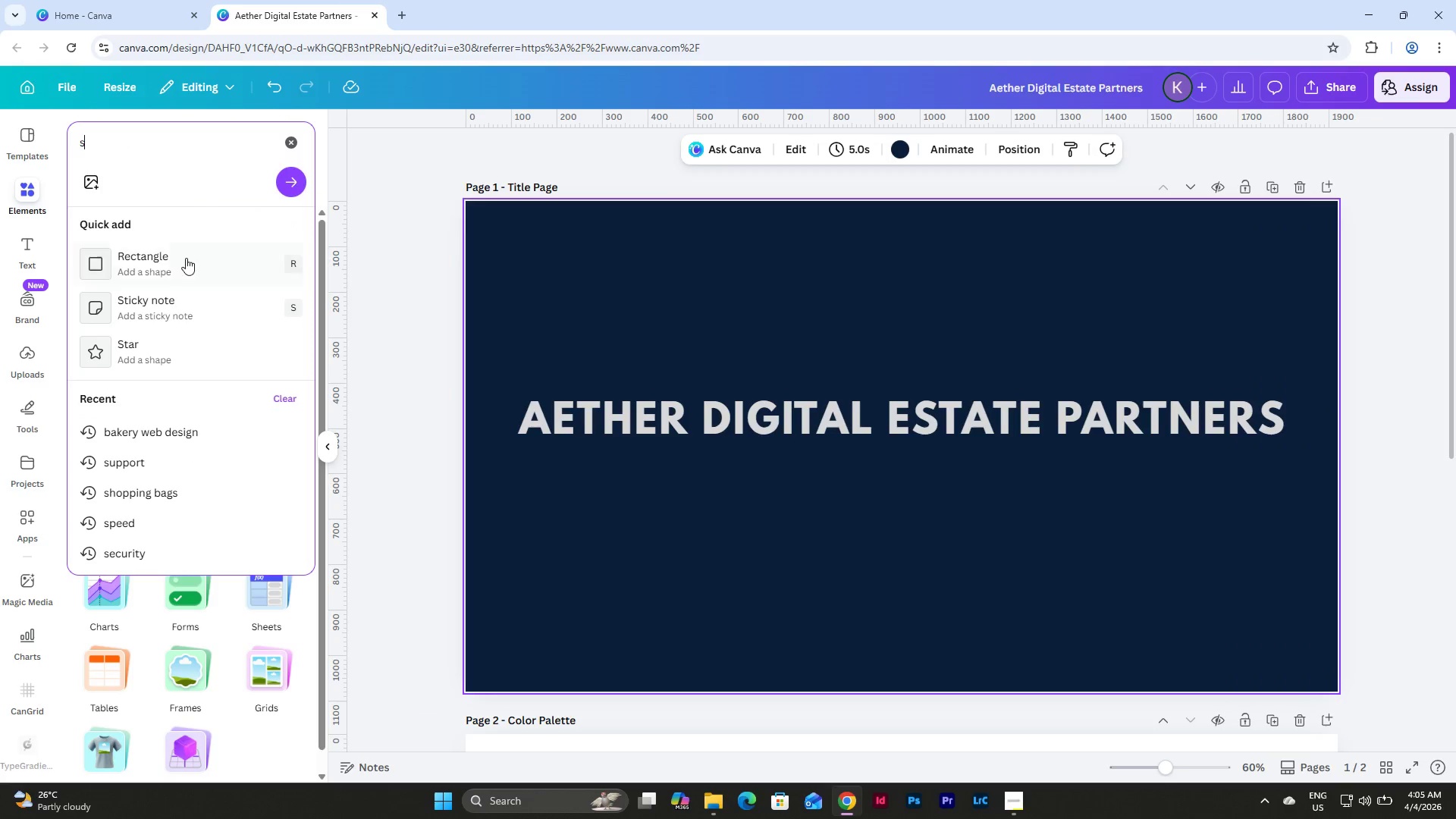 
left_click([186, 259])
 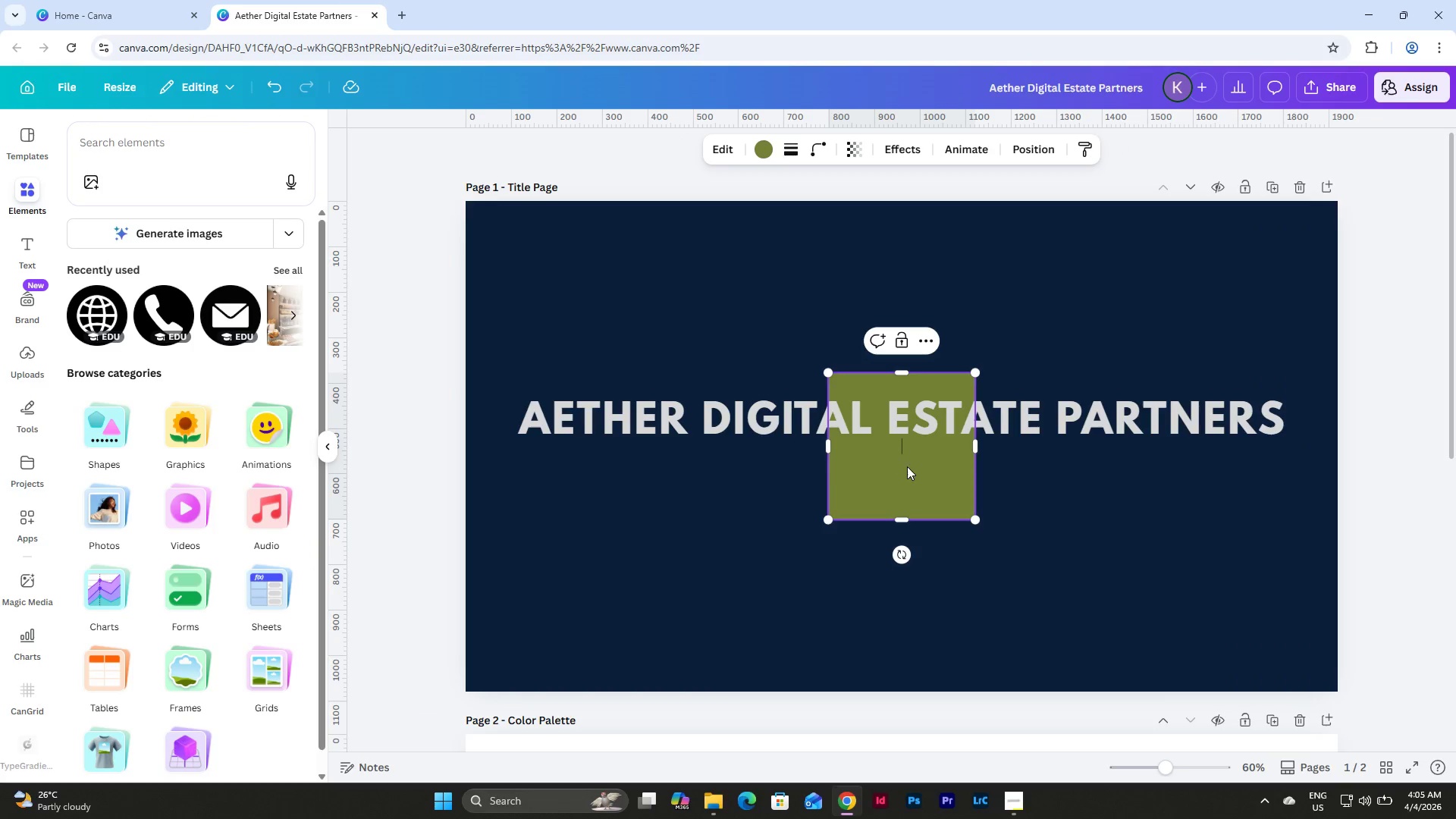 
left_click_drag(start_coordinate=[911, 468], to_coordinate=[841, 577])
 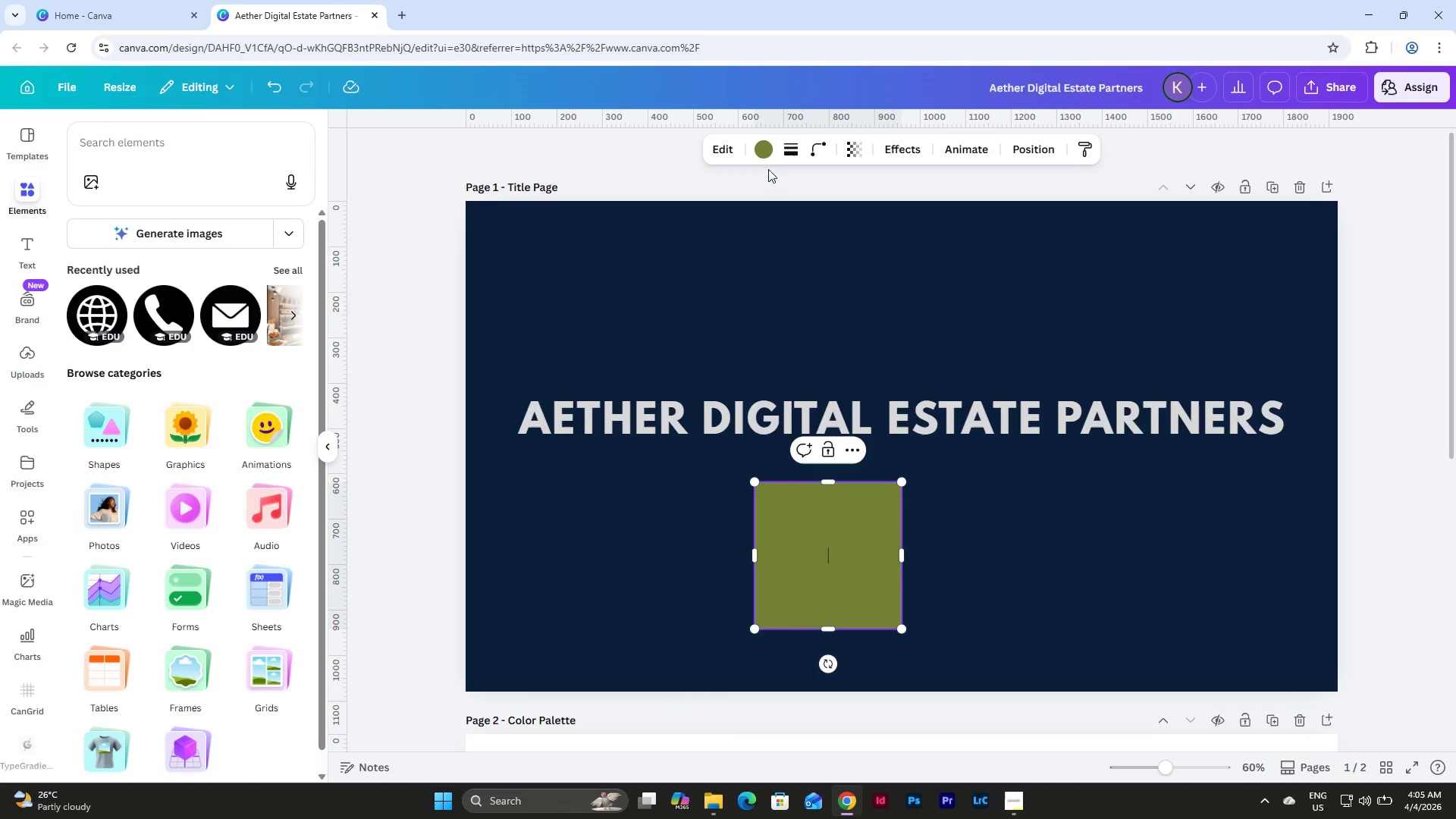 
left_click([766, 152])
 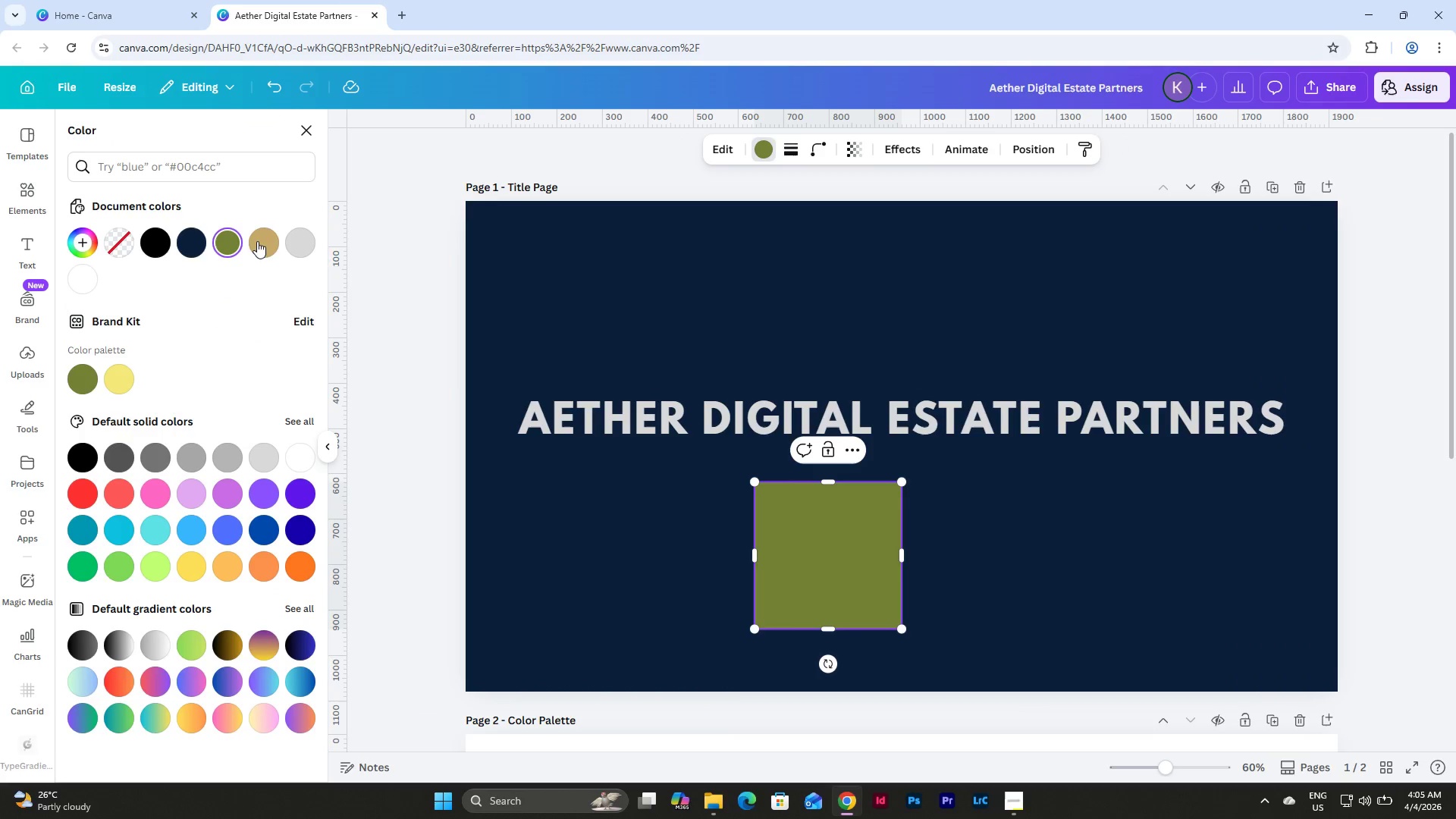 
left_click([253, 245])
 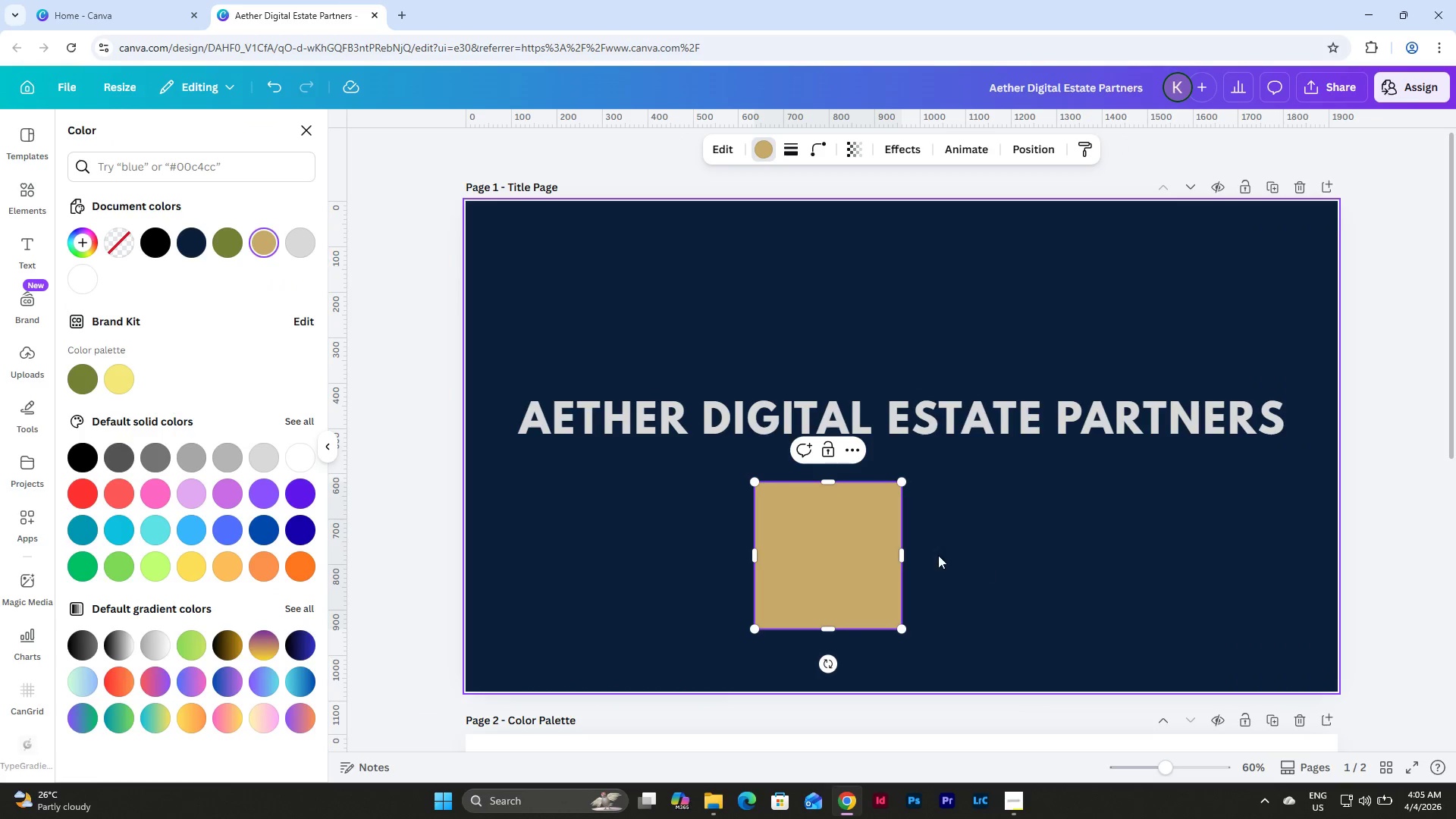 
left_click_drag(start_coordinate=[848, 537], to_coordinate=[682, 521])
 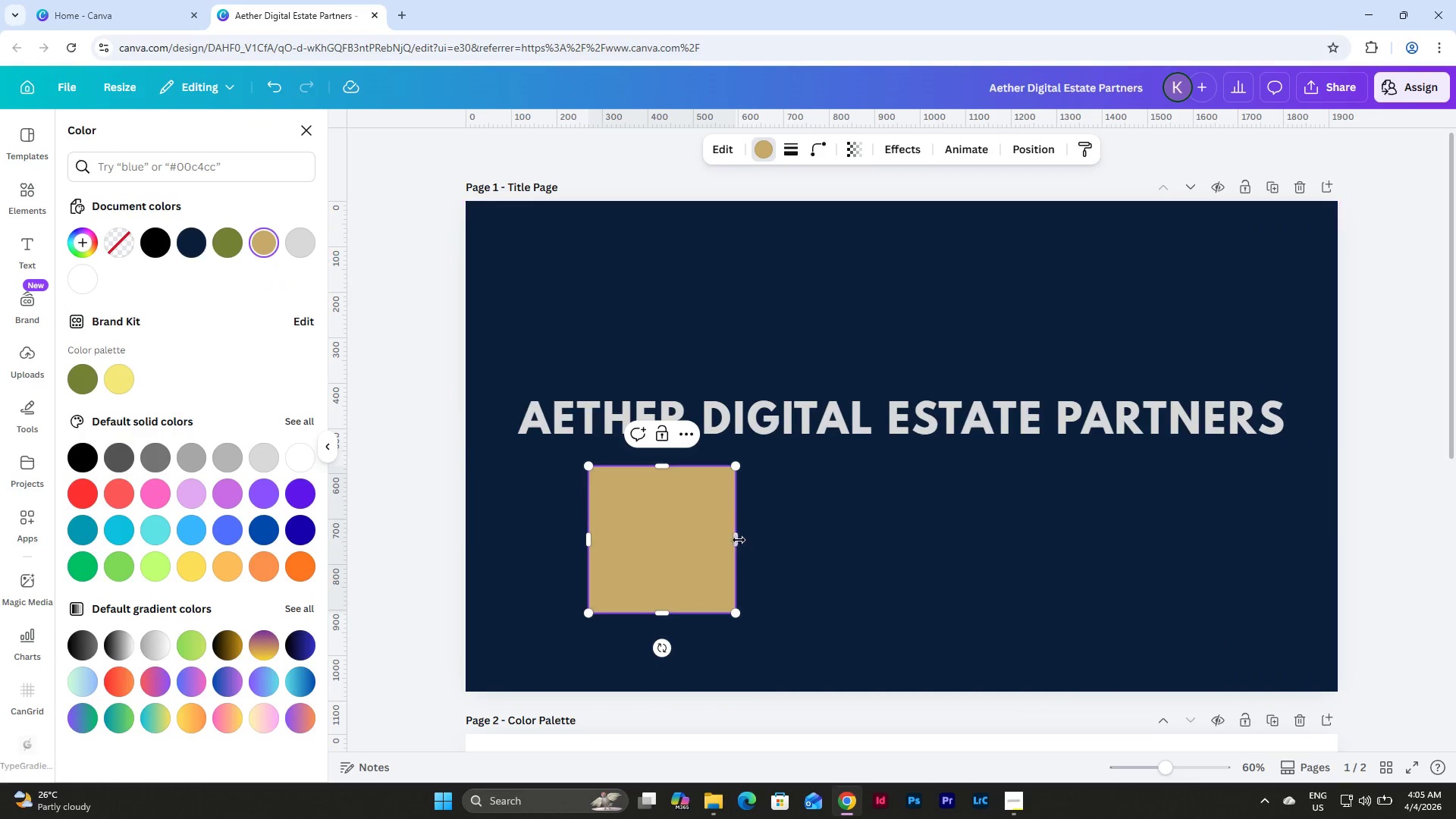 
left_click_drag(start_coordinate=[739, 540], to_coordinate=[1288, 545])
 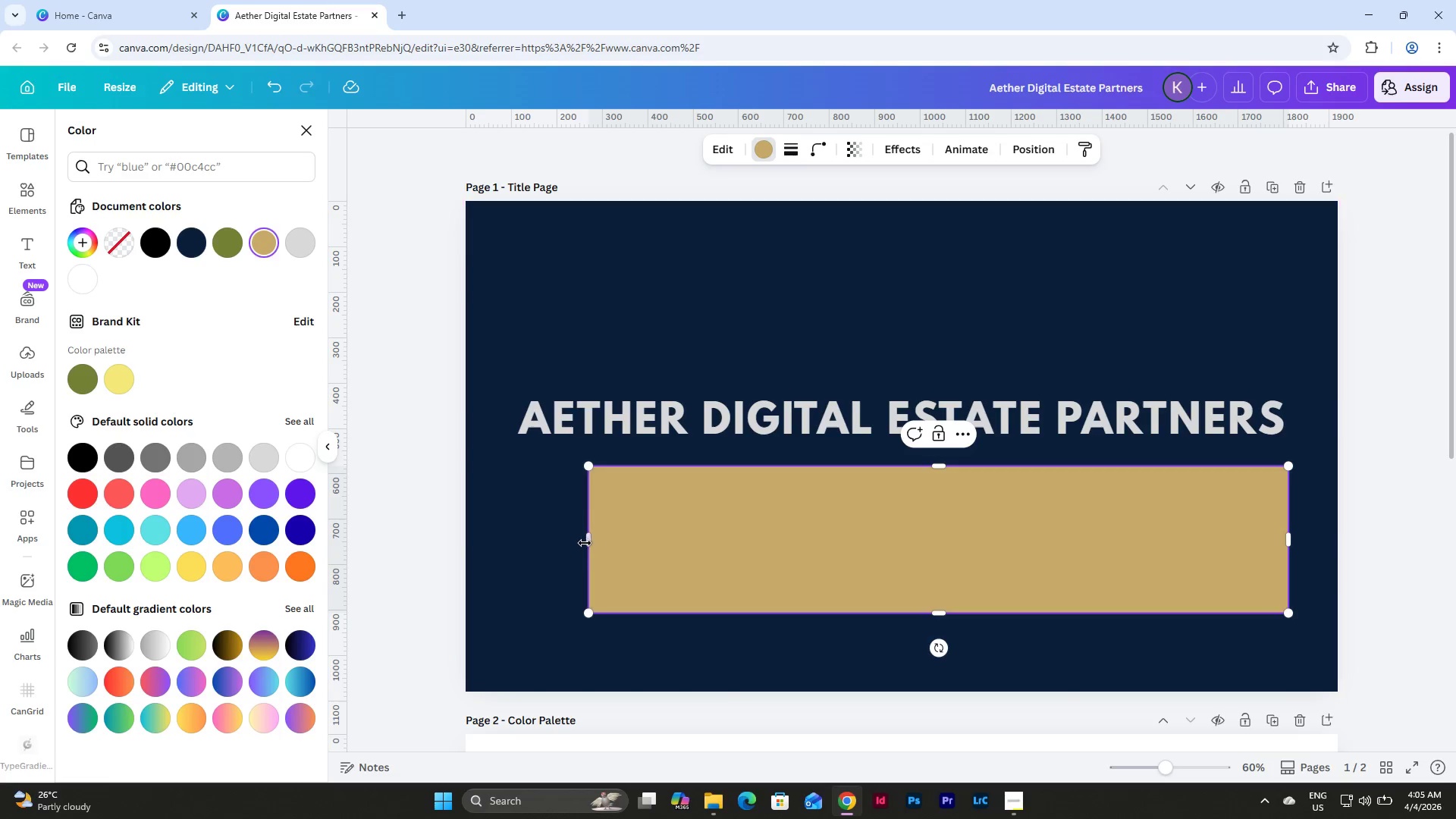 
left_click_drag(start_coordinate=[586, 541], to_coordinate=[510, 529])
 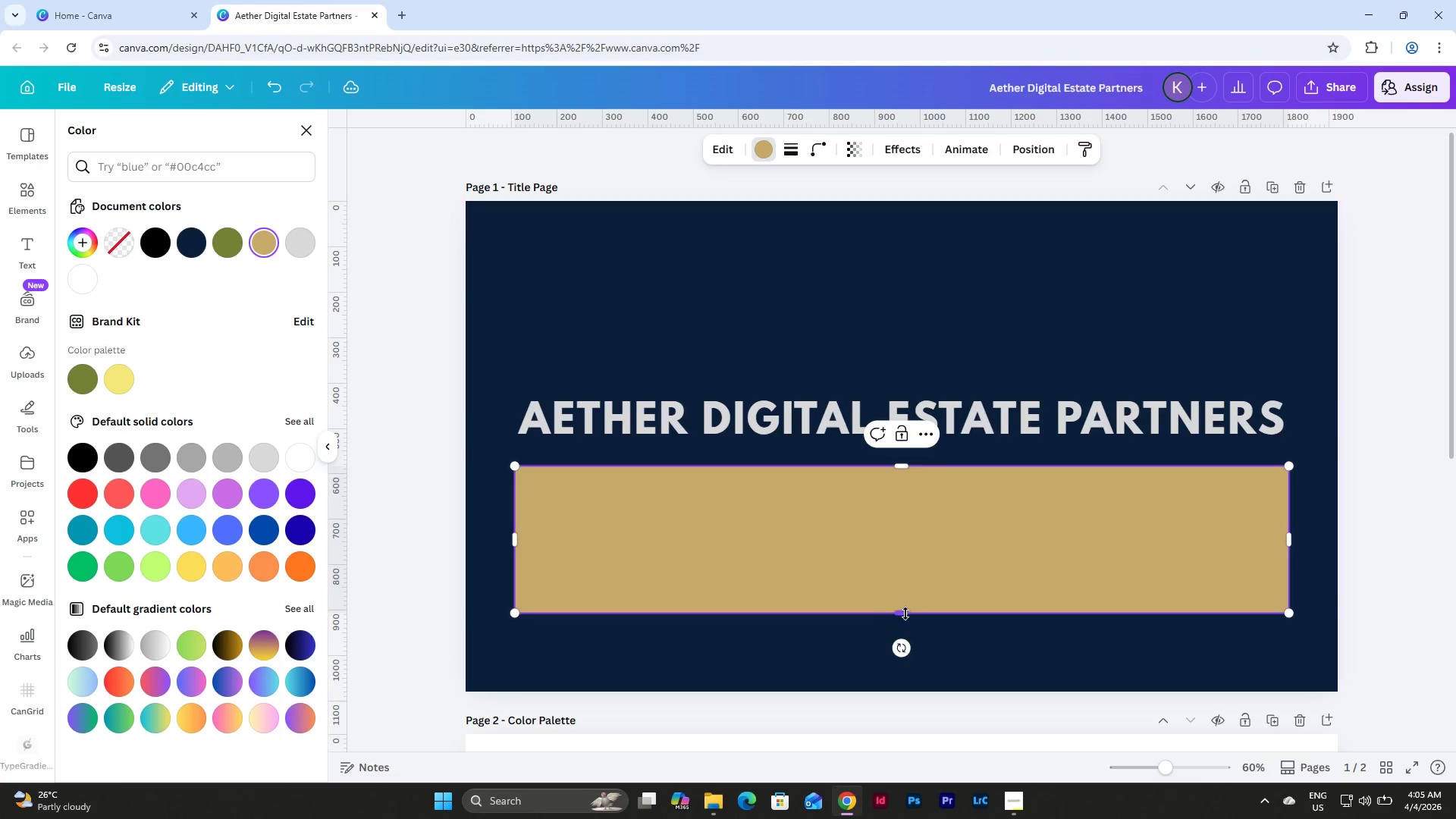 
left_click_drag(start_coordinate=[905, 613], to_coordinate=[921, 461])
 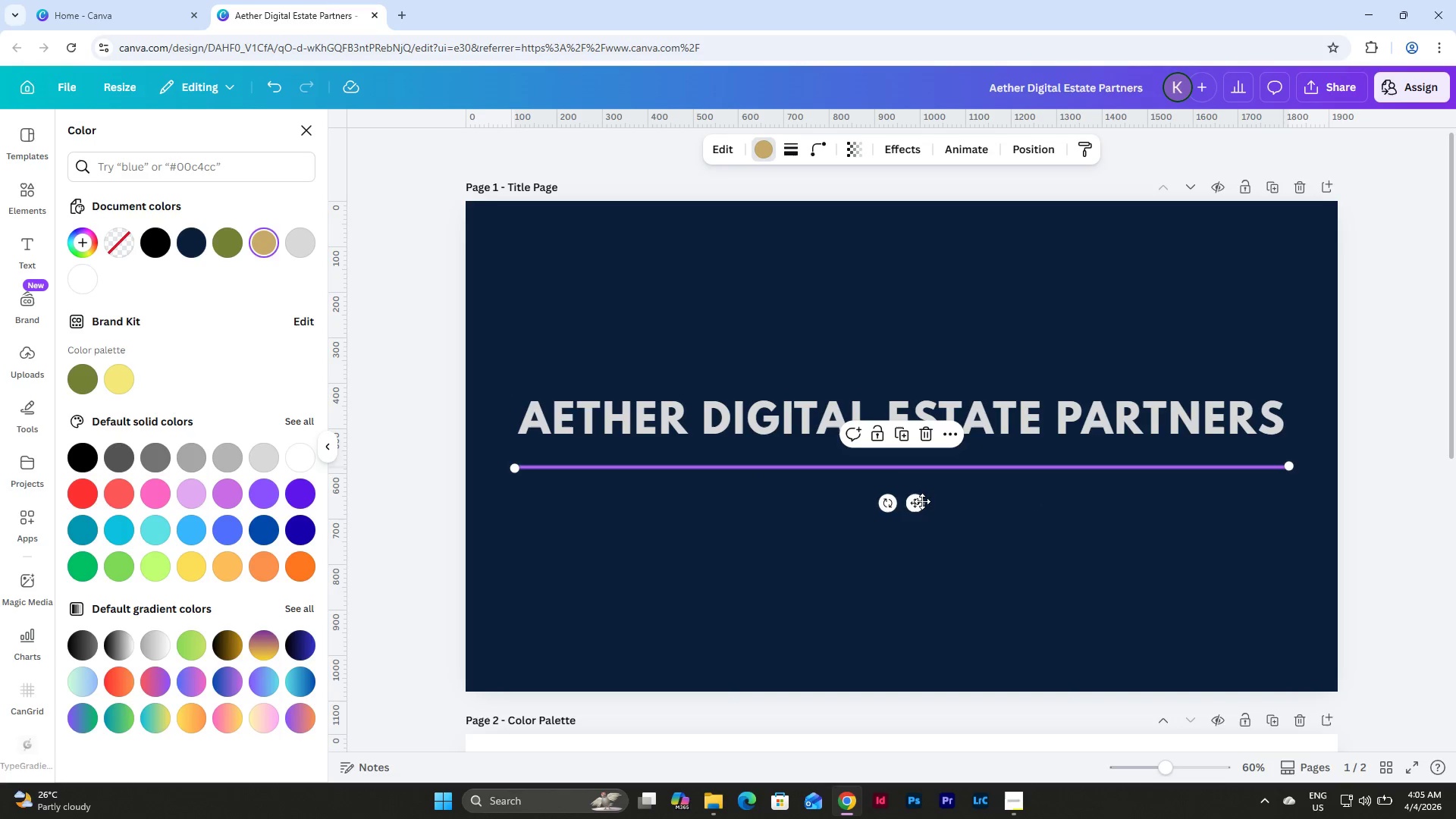 
left_click_drag(start_coordinate=[918, 501], to_coordinate=[918, 490])
 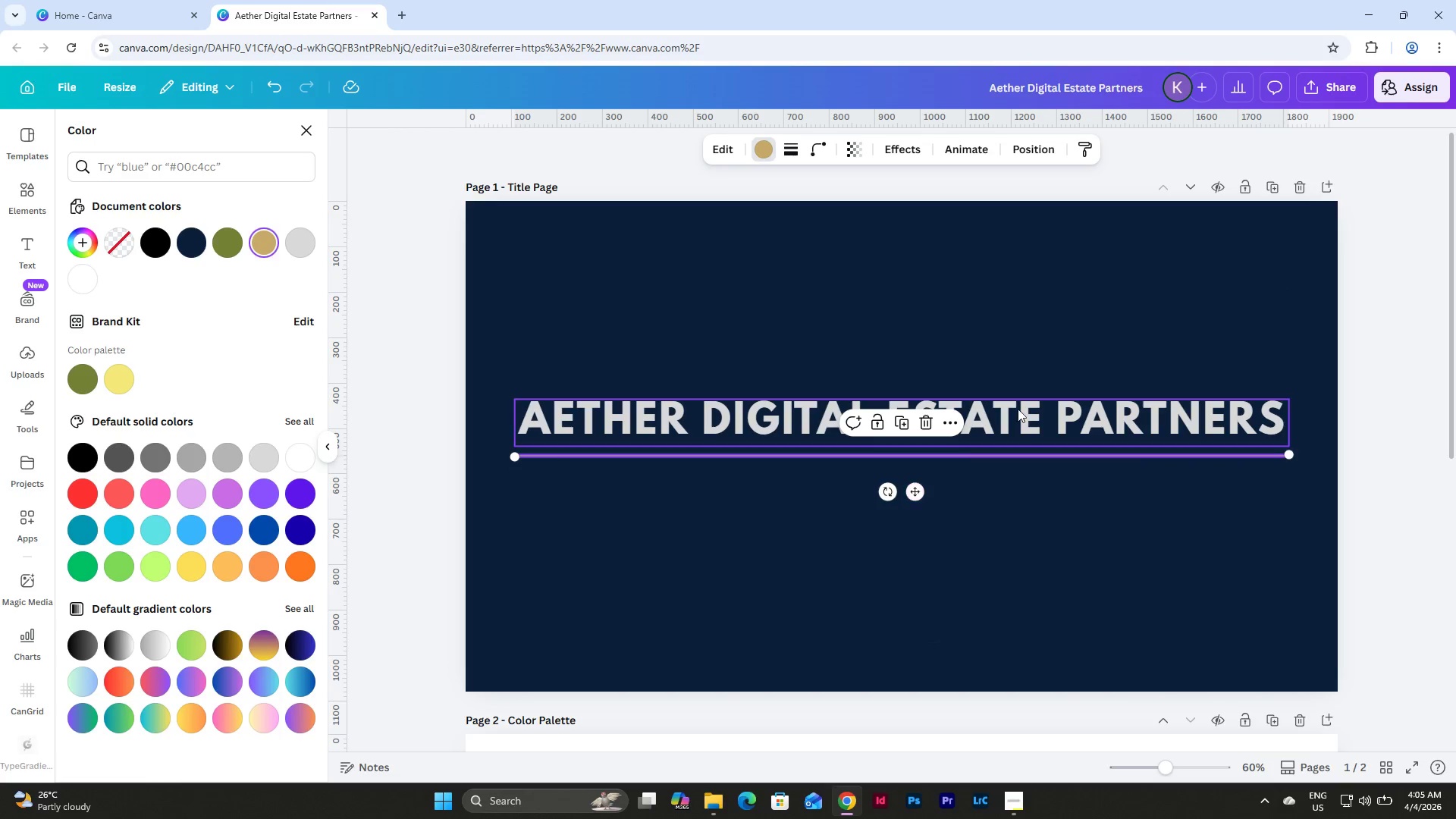 
left_click([1019, 408])
 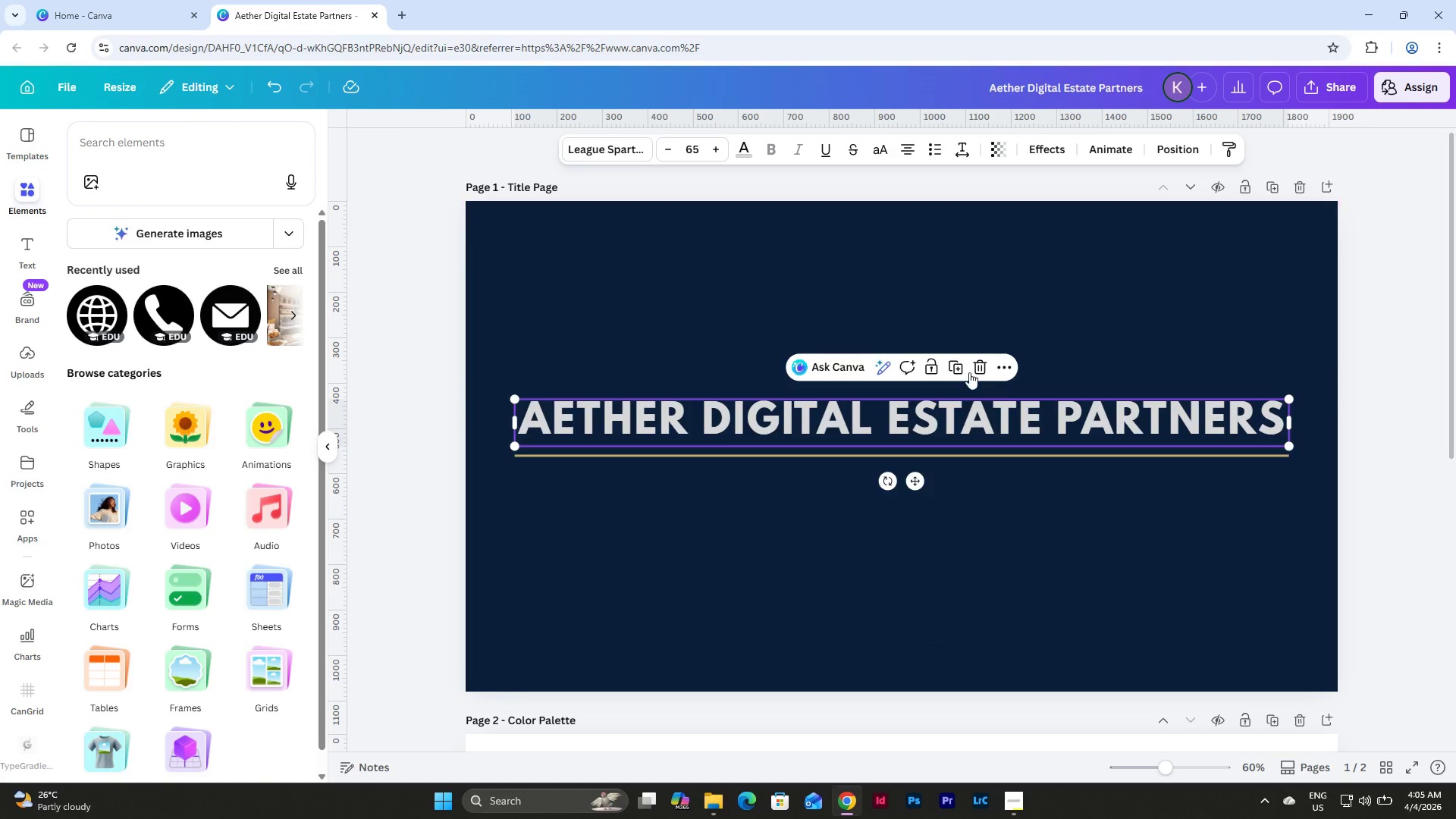 
left_click([952, 369])
 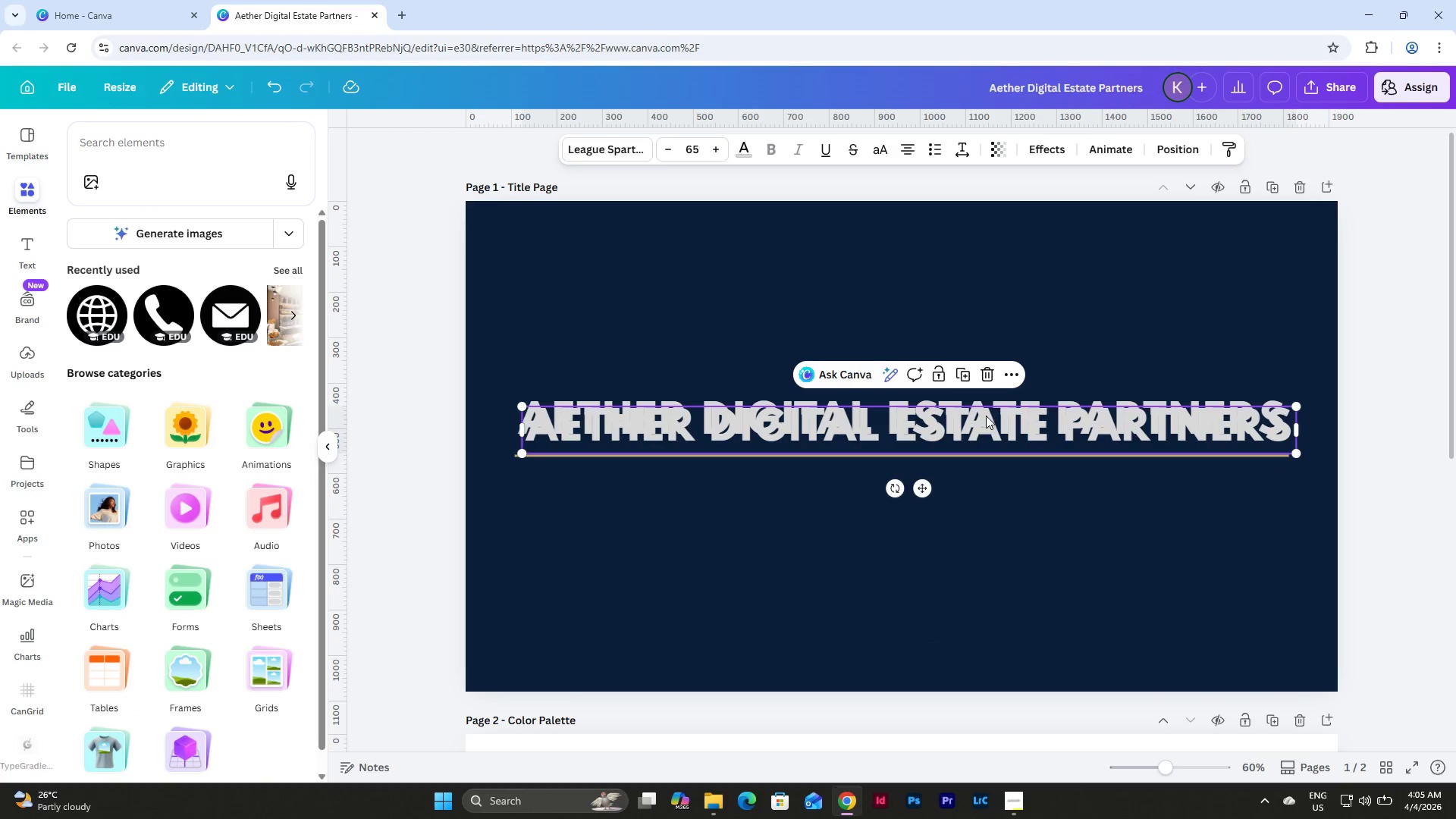 
left_click_drag(start_coordinate=[985, 417], to_coordinate=[978, 488])
 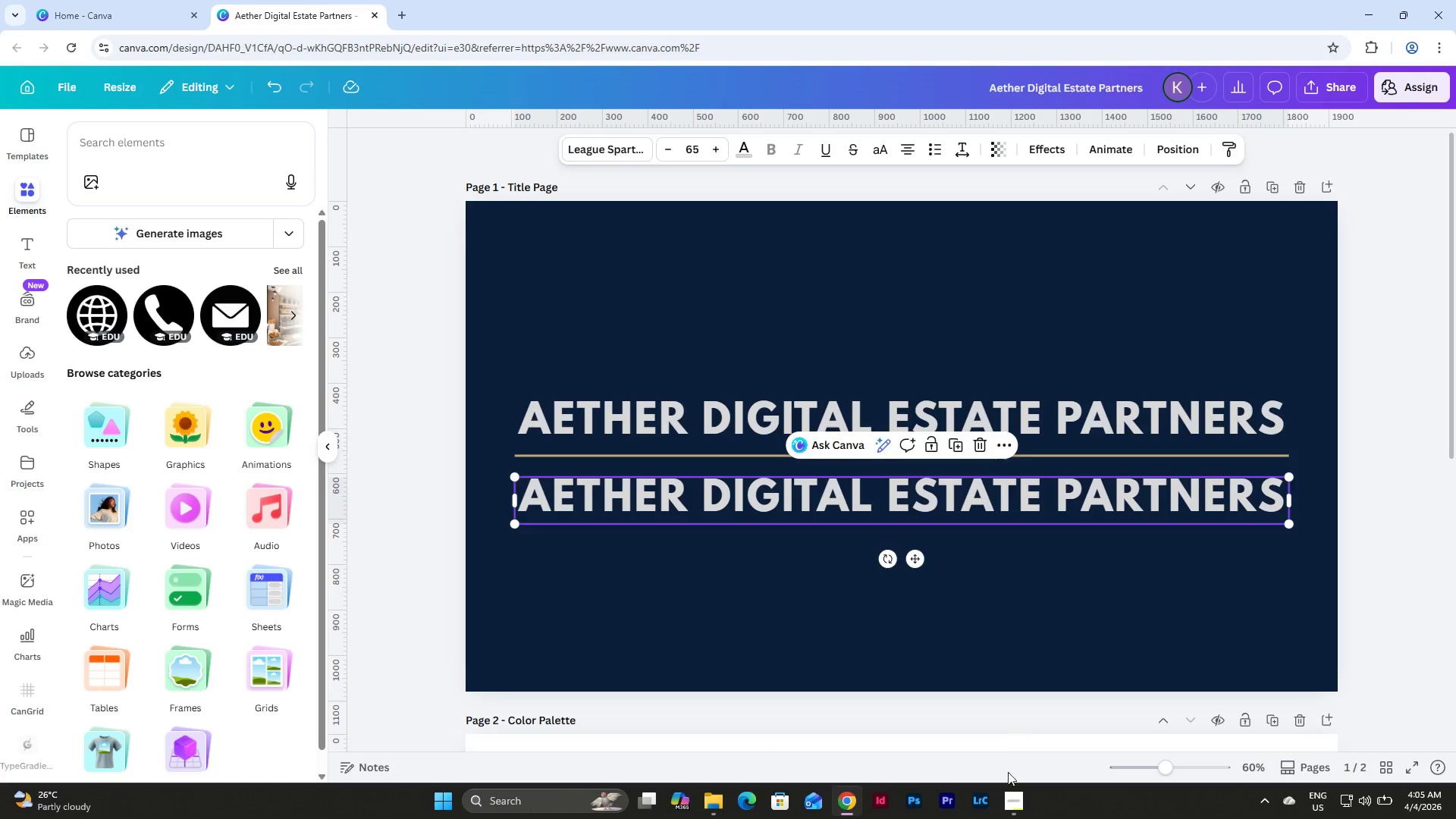 
left_click([1015, 799])